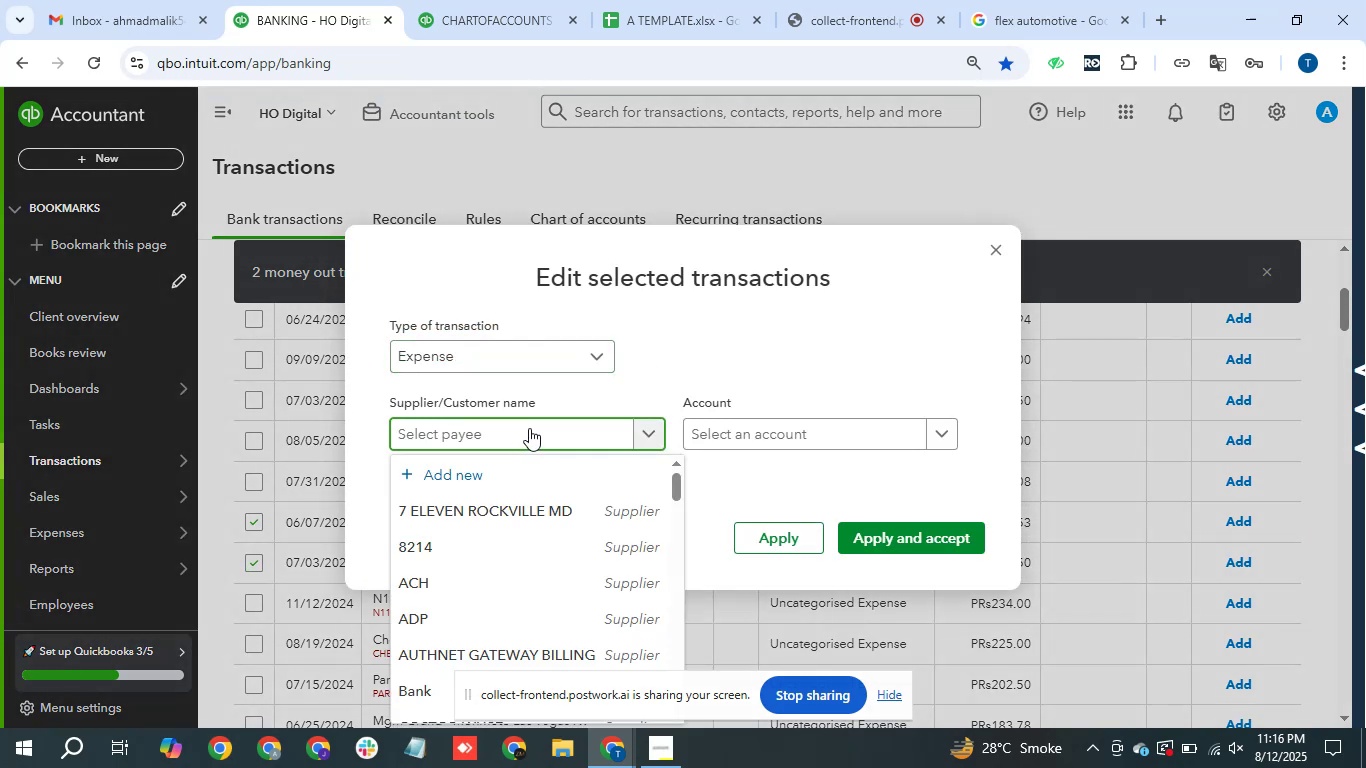 
left_click([747, 423])
 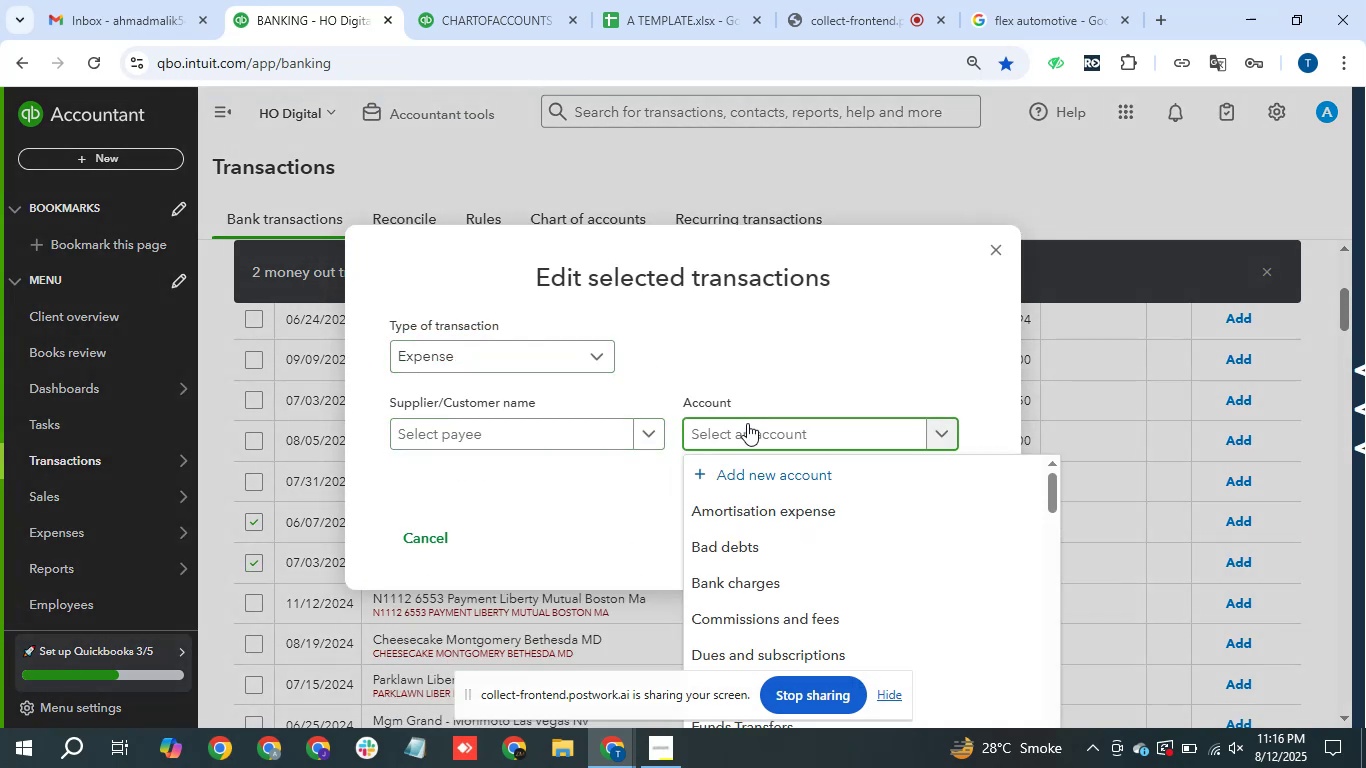 
type(rent)
 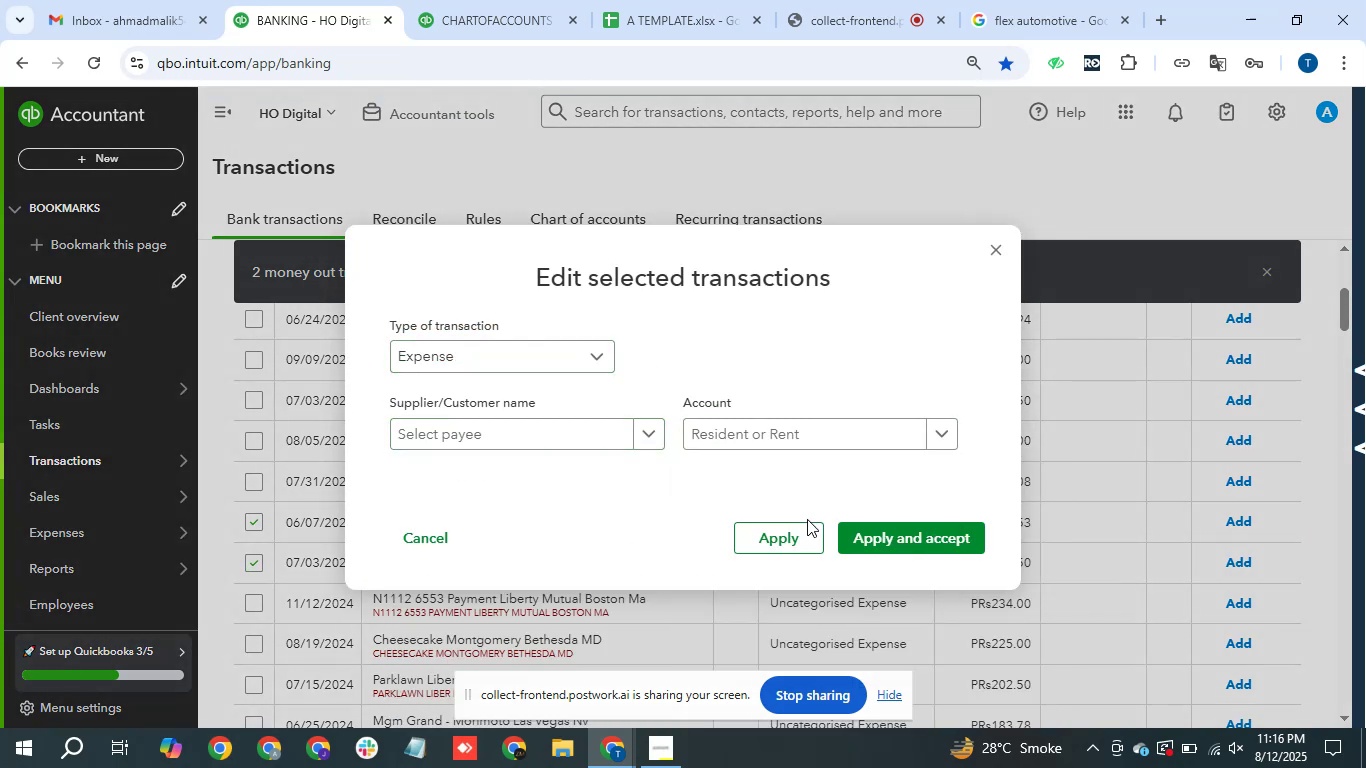 
double_click([938, 542])
 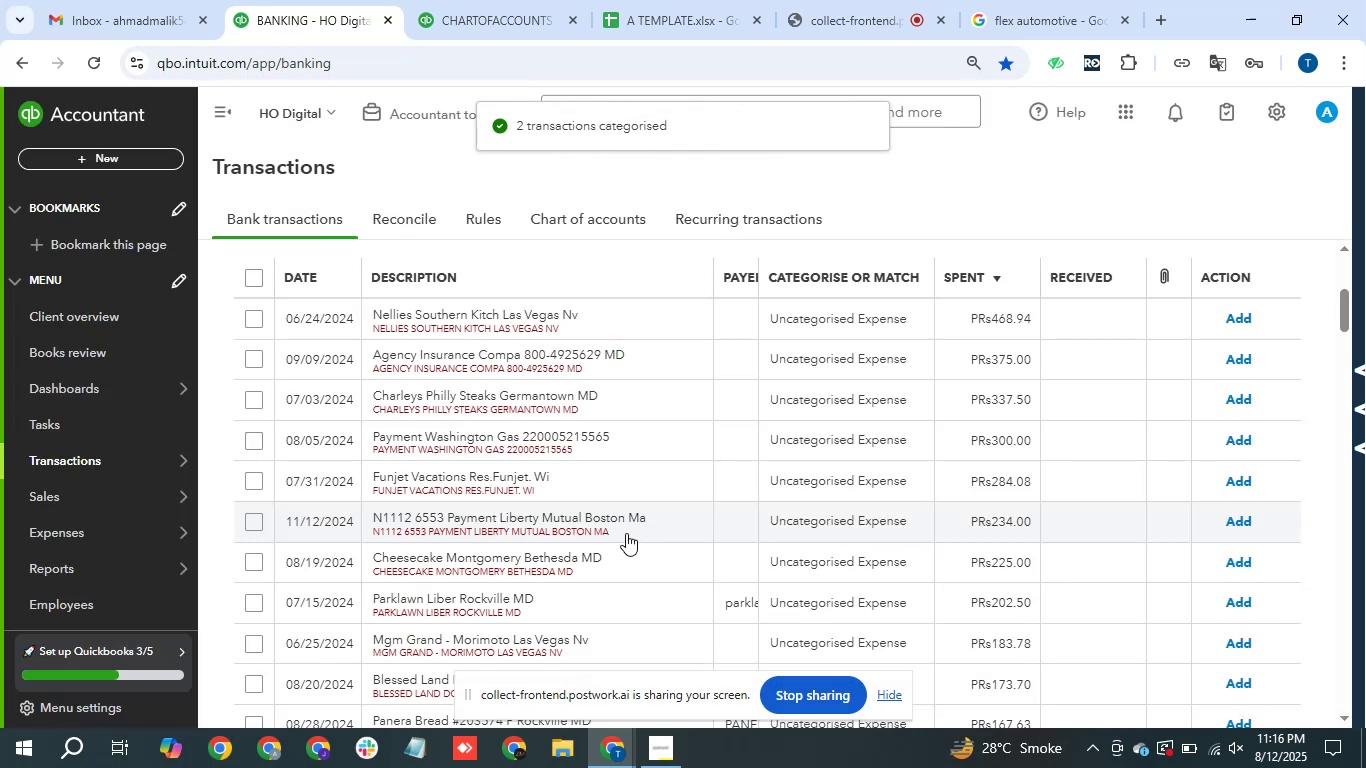 
wait(9.79)
 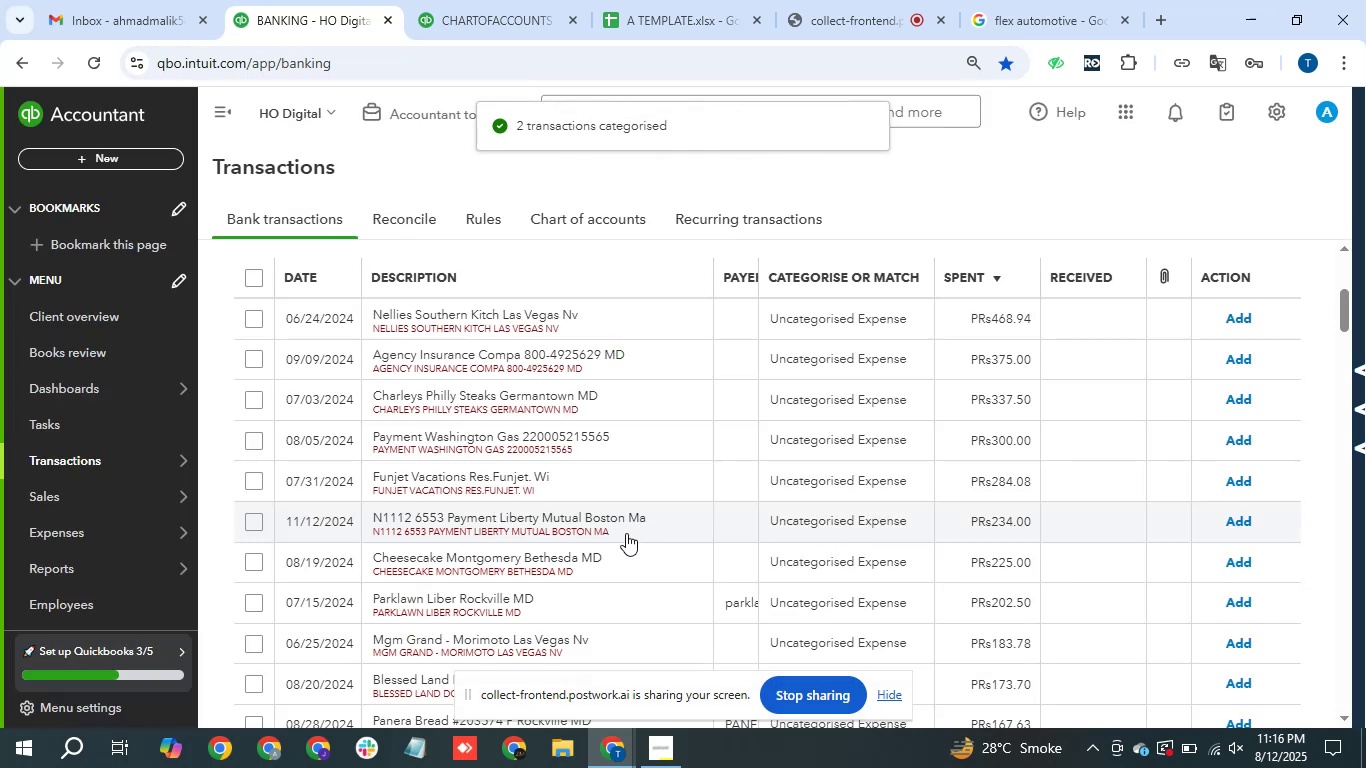 
left_click([551, 606])
 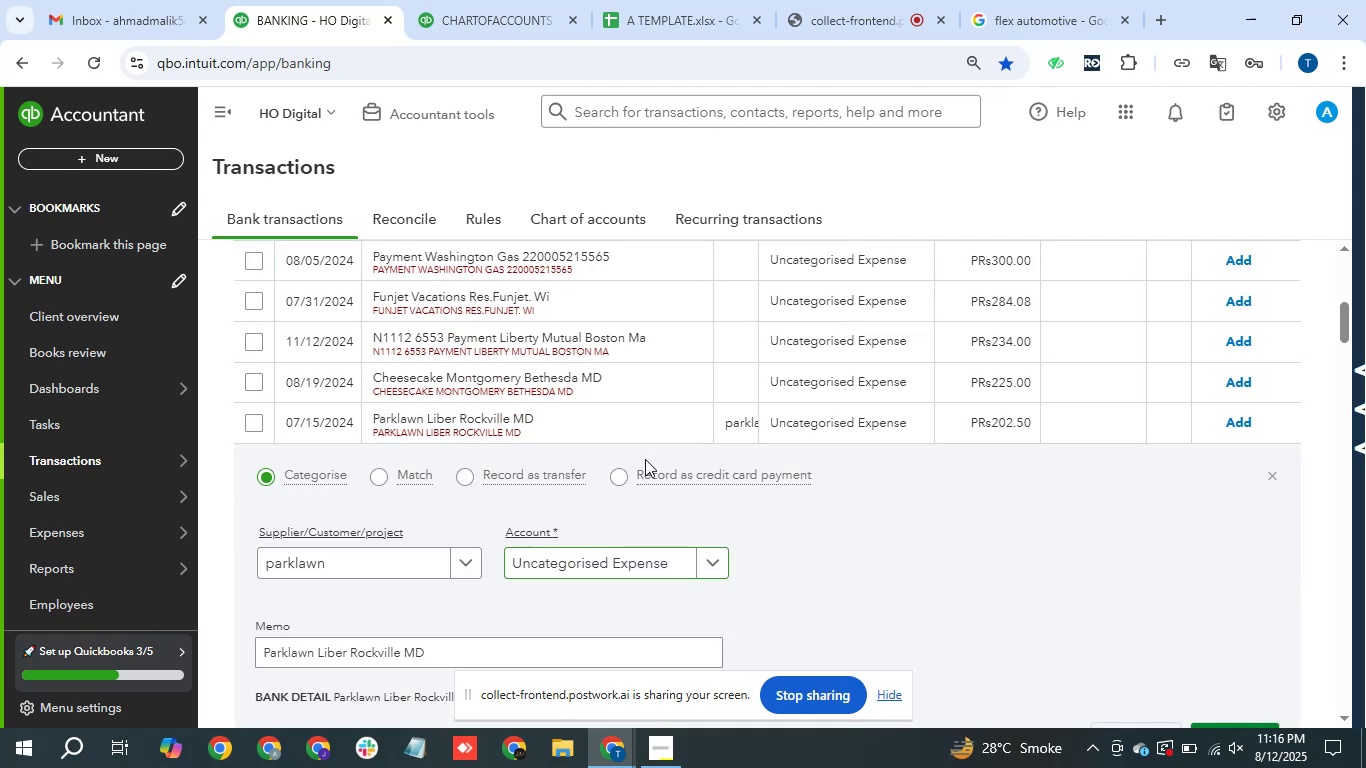 
wait(6.06)
 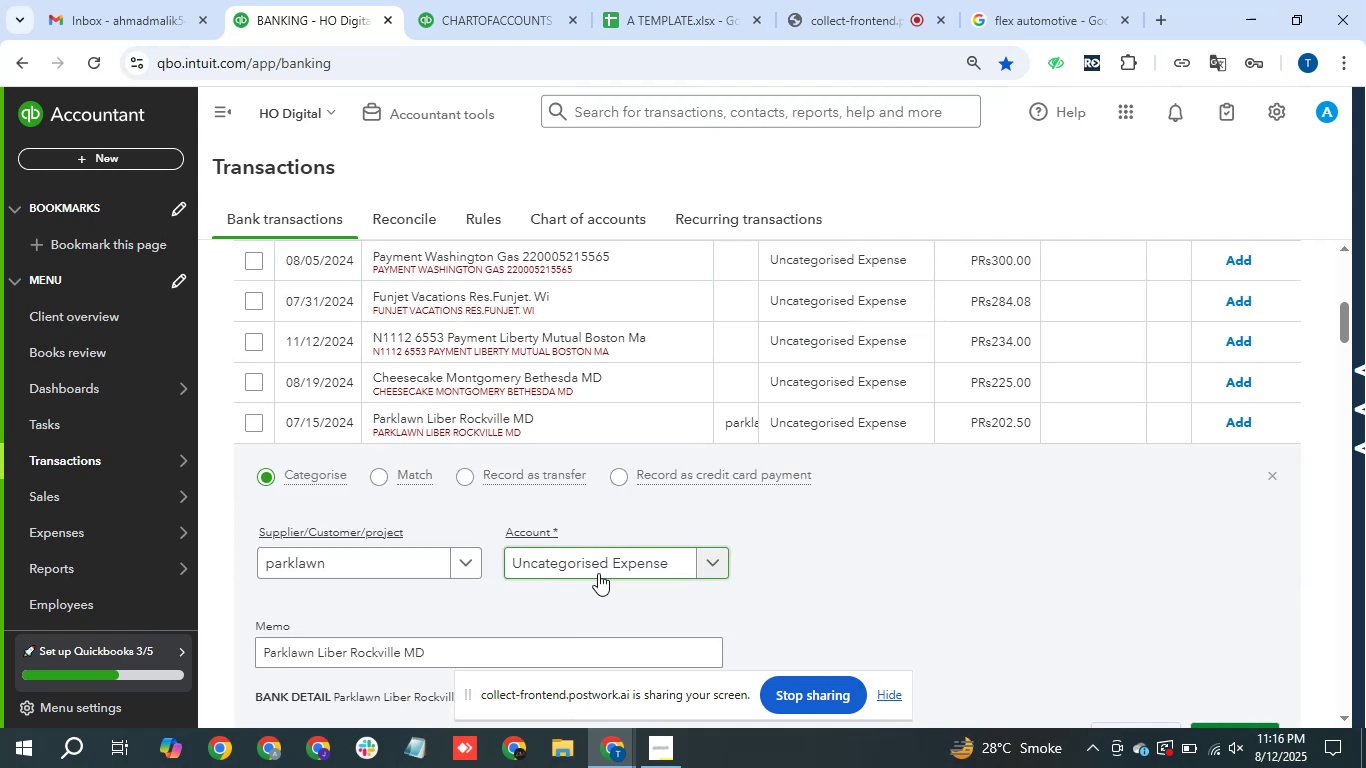 
left_click([1080, 0])
 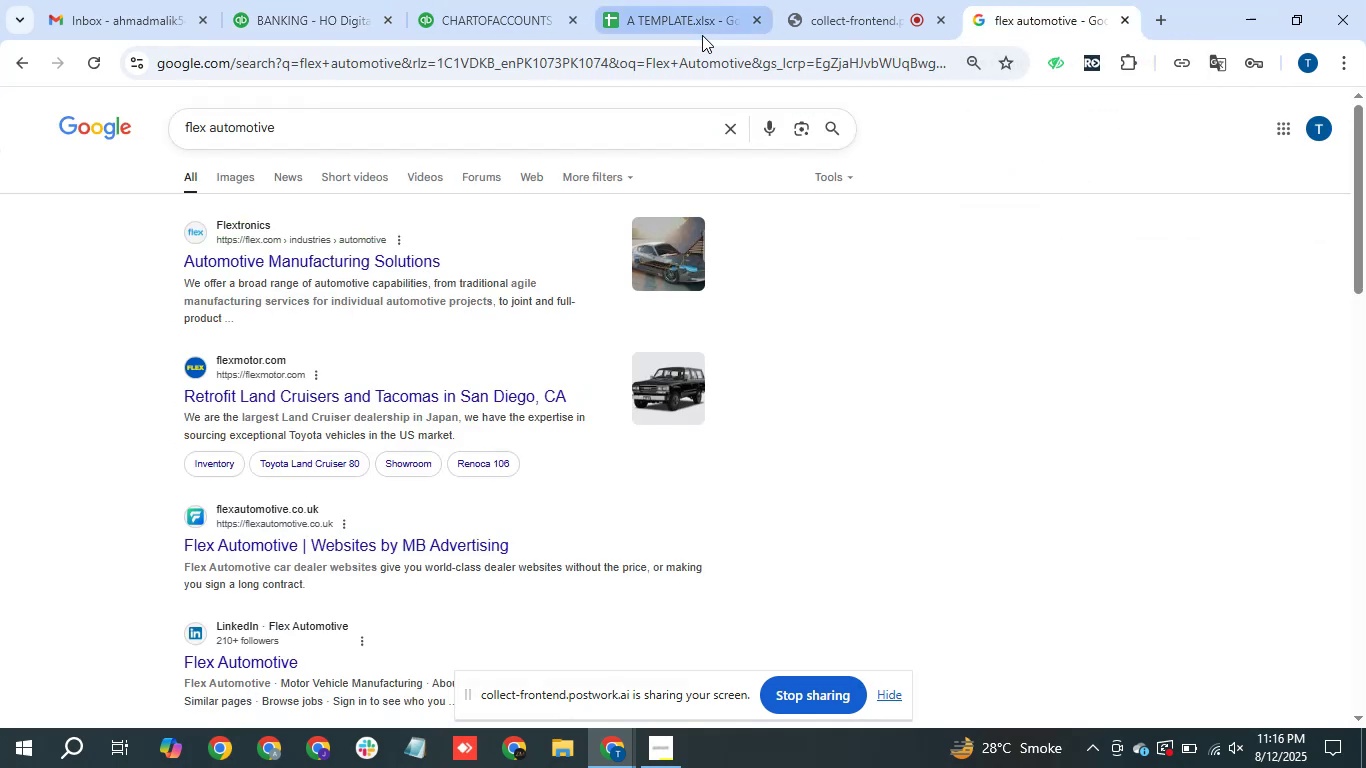 
left_click([695, 49])
 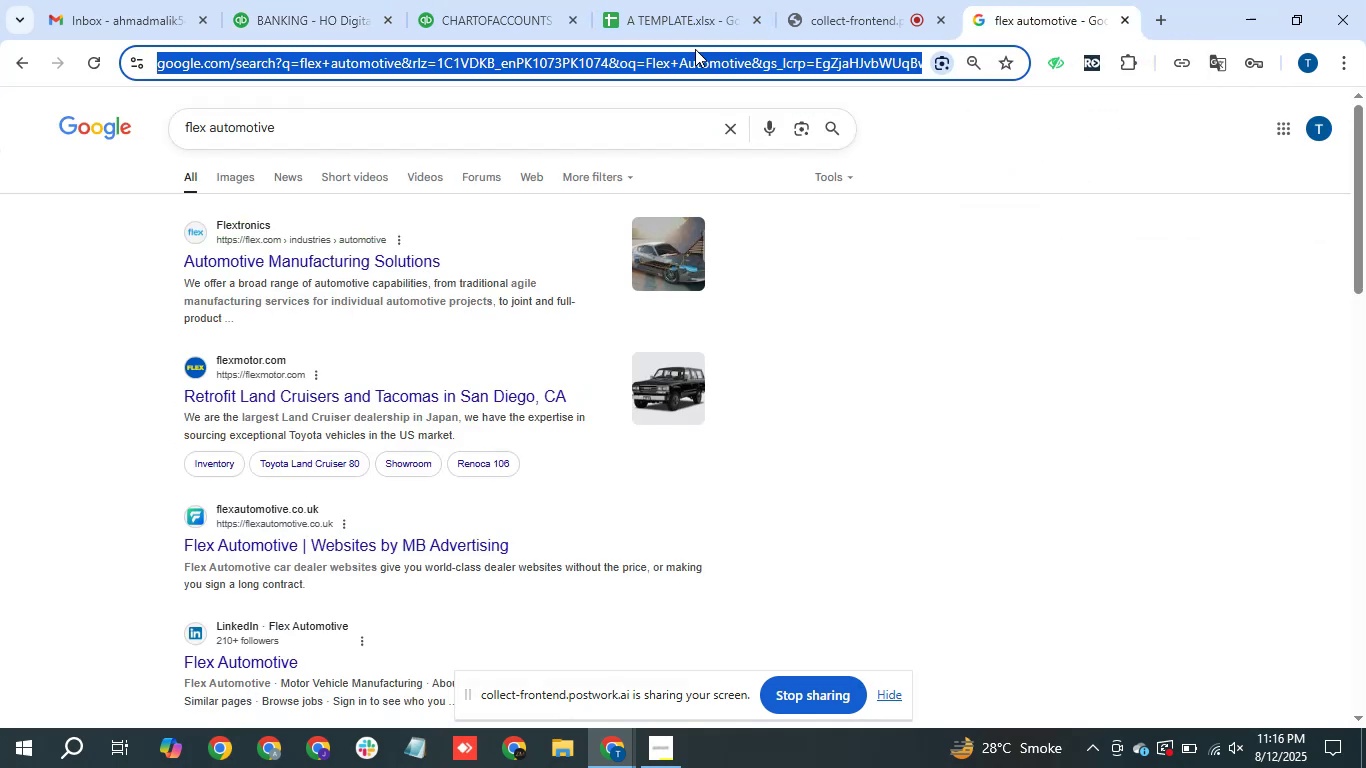 
type(parklawn)
 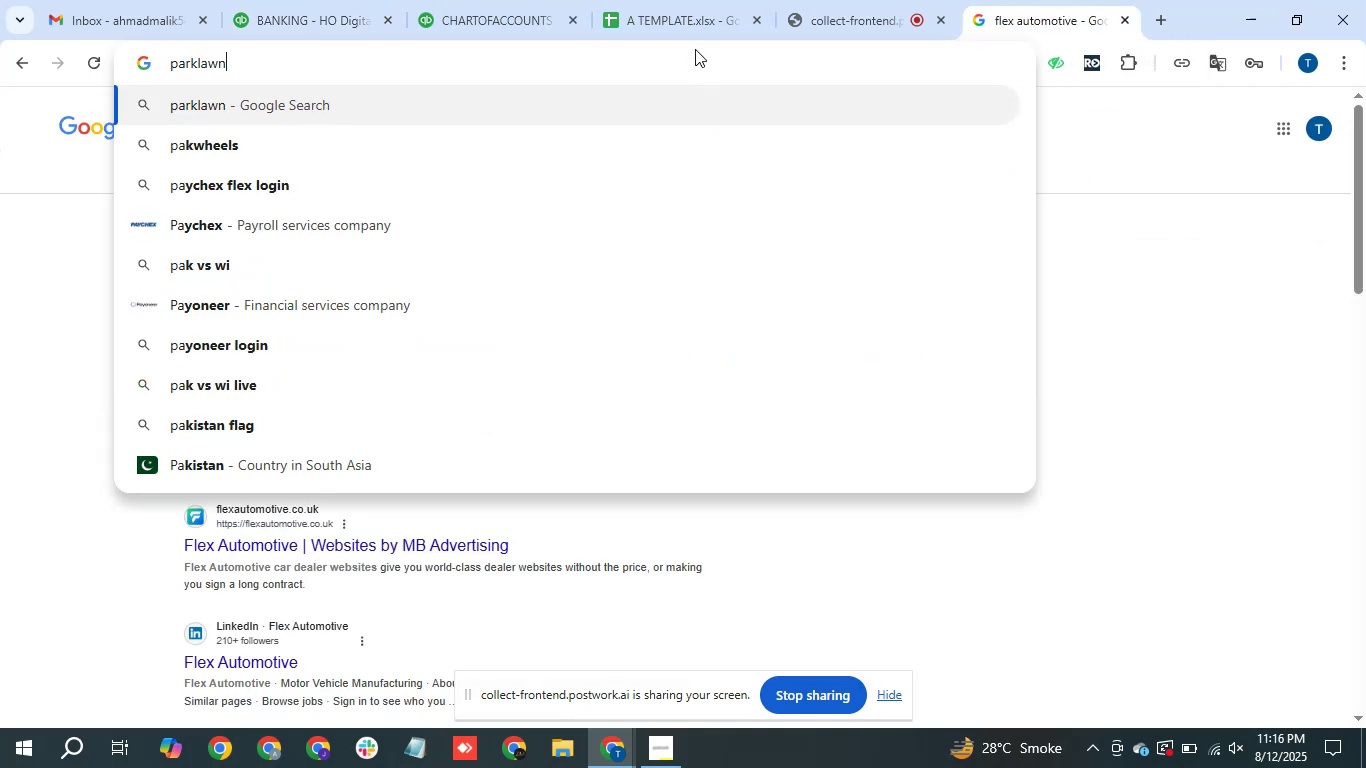 
key(Enter)
 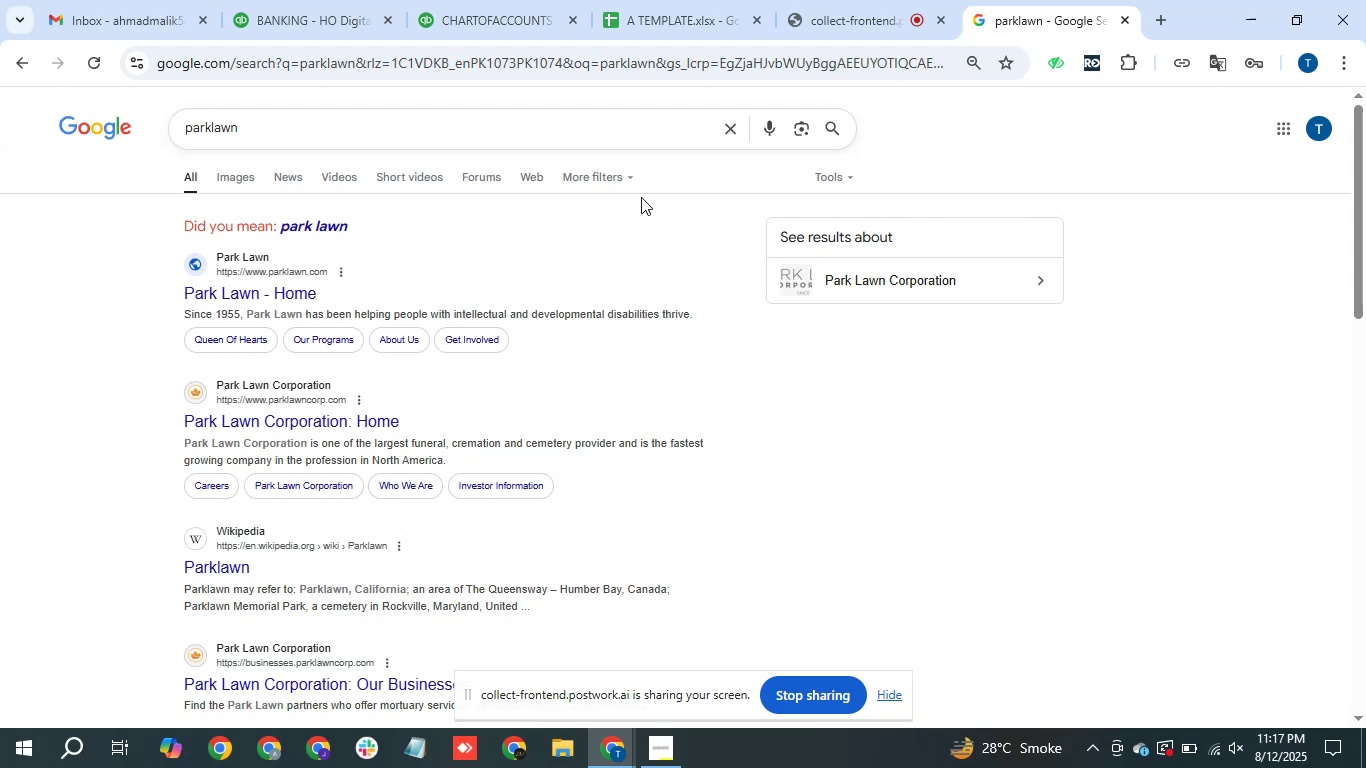 
wait(16.57)
 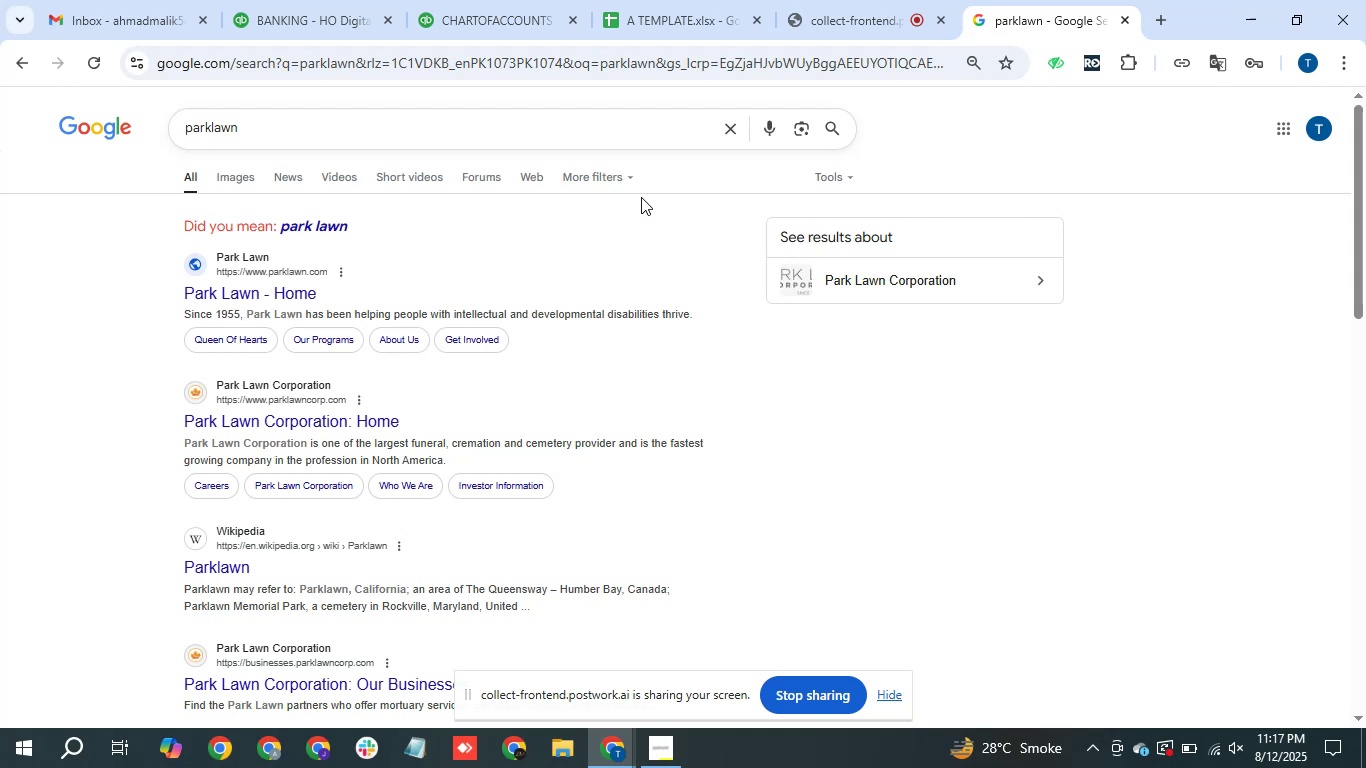 
left_click([296, 0])
 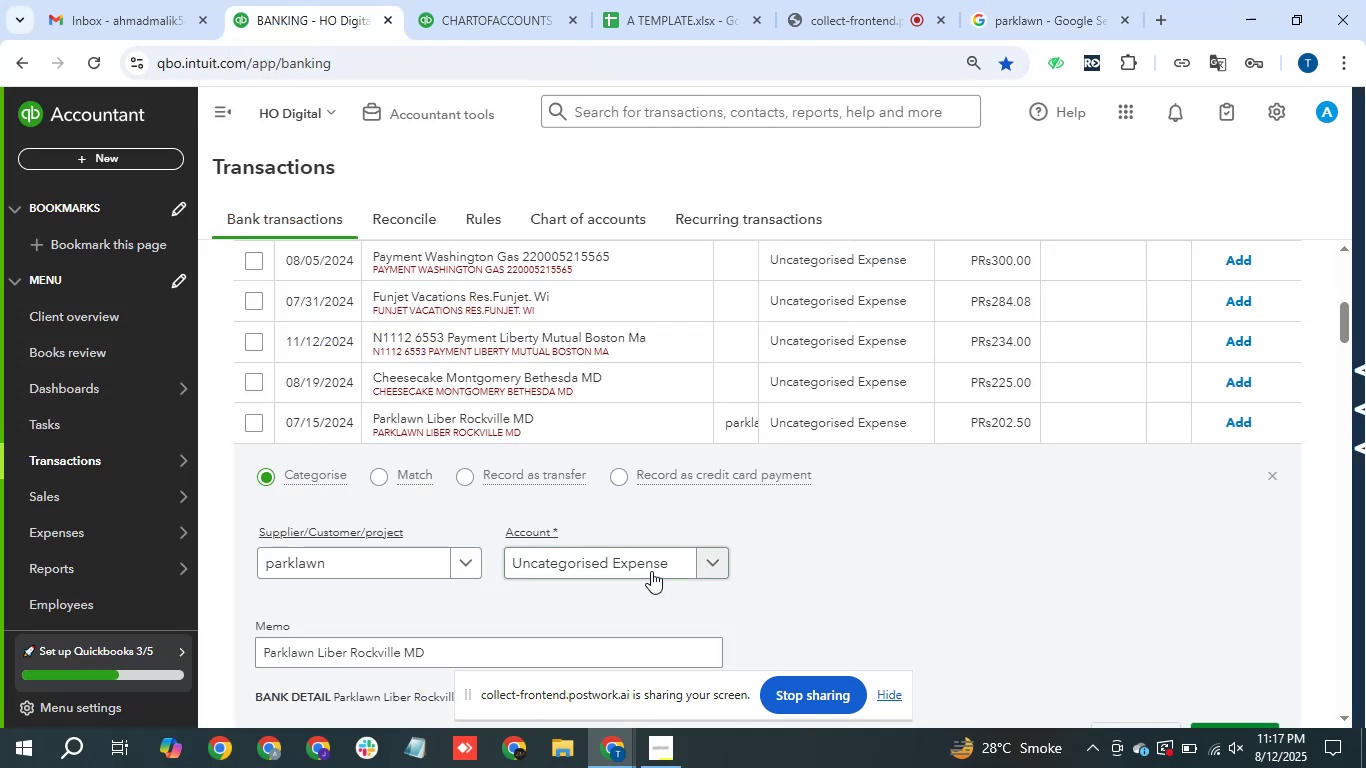 
left_click([628, 559])
 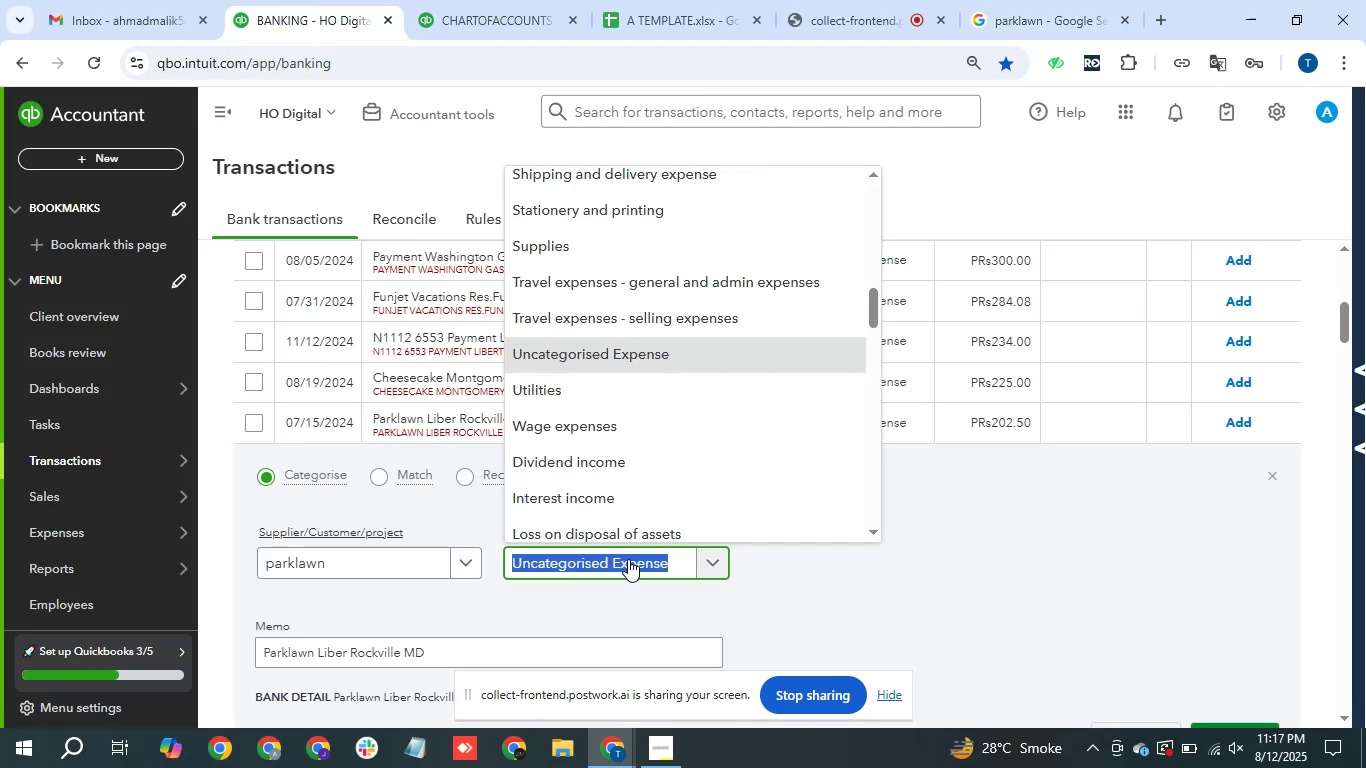 
type(busin)
 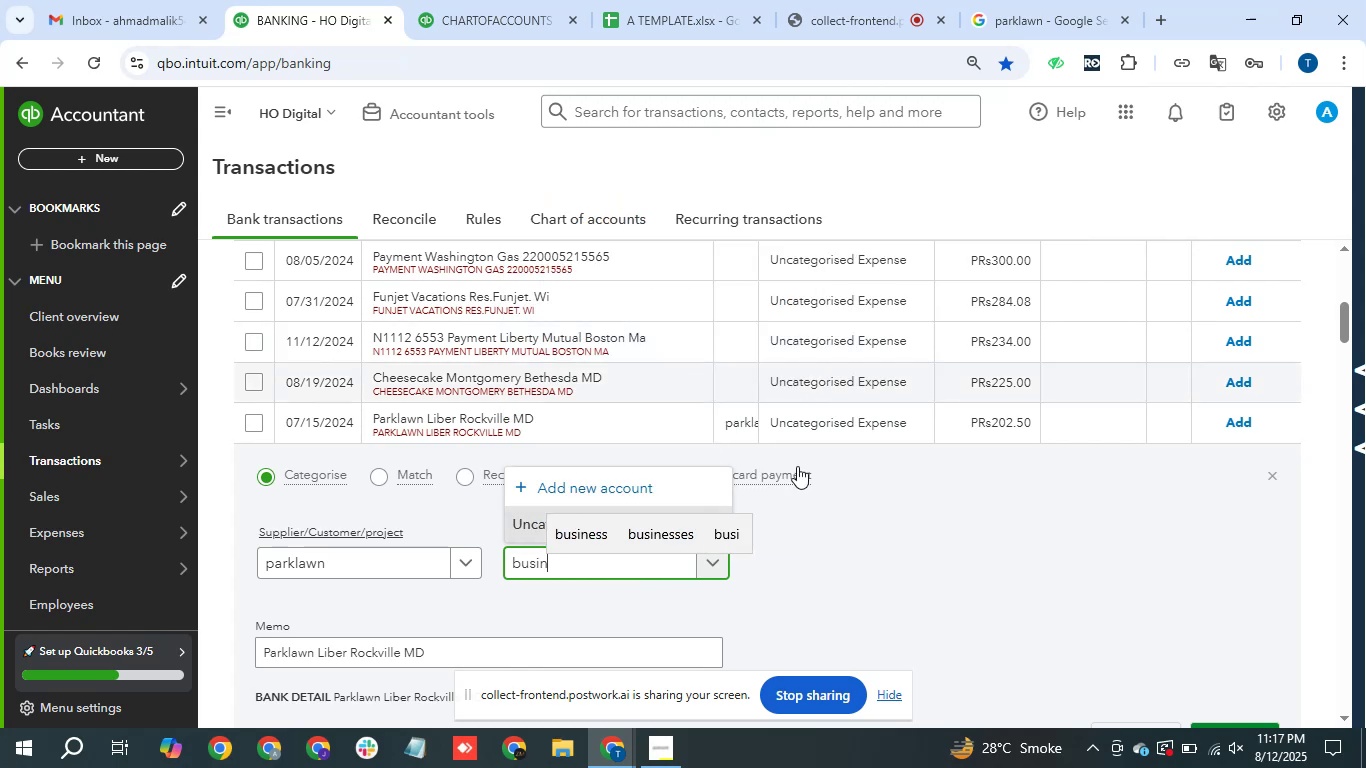 
hold_key(key=Backspace, duration=0.92)
 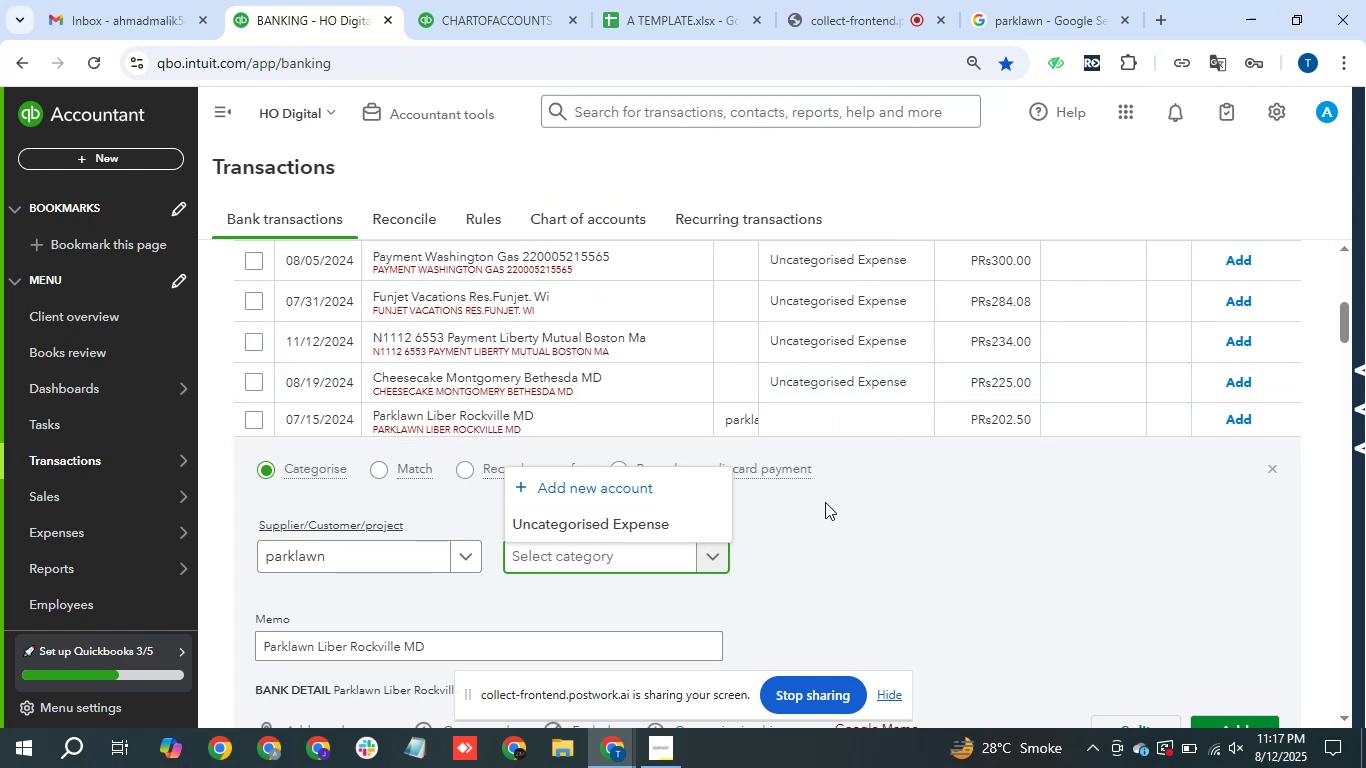 
left_click([1056, 0])
 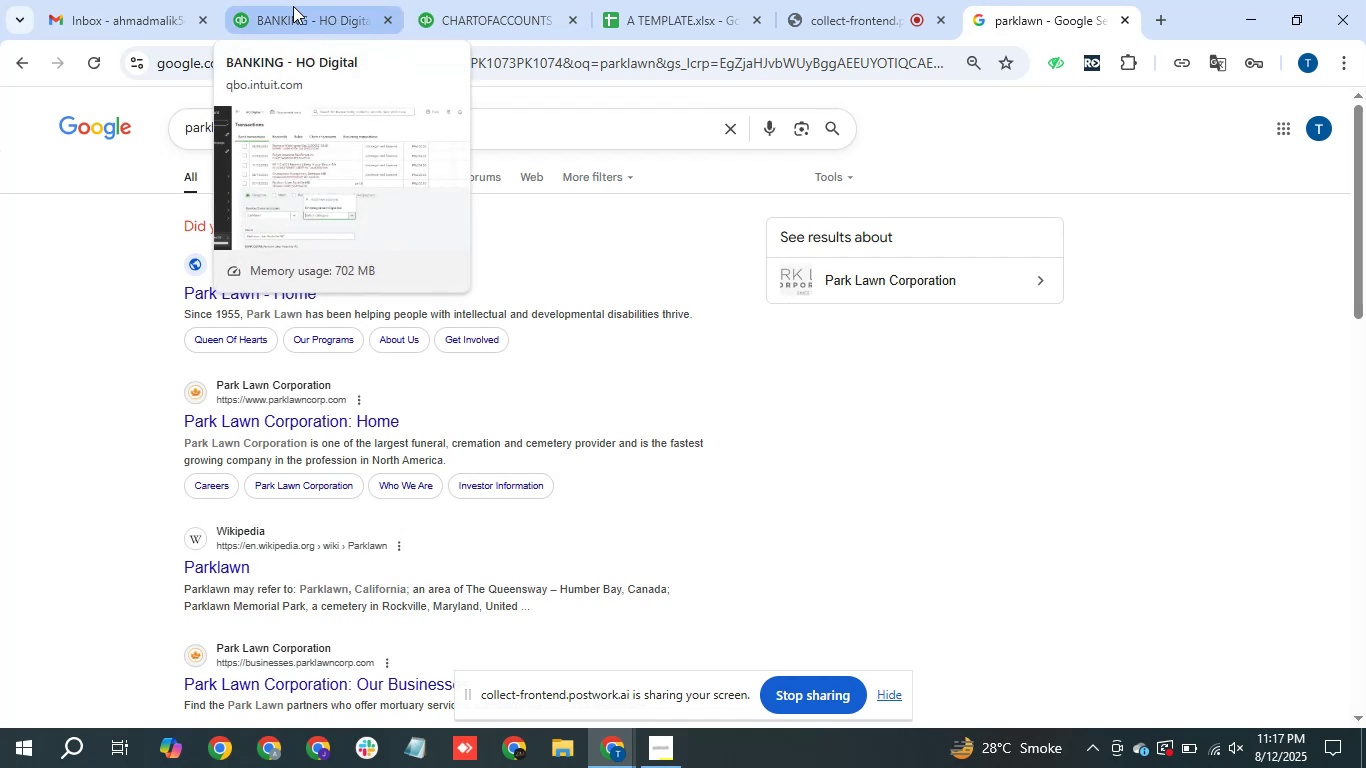 
wait(11.75)
 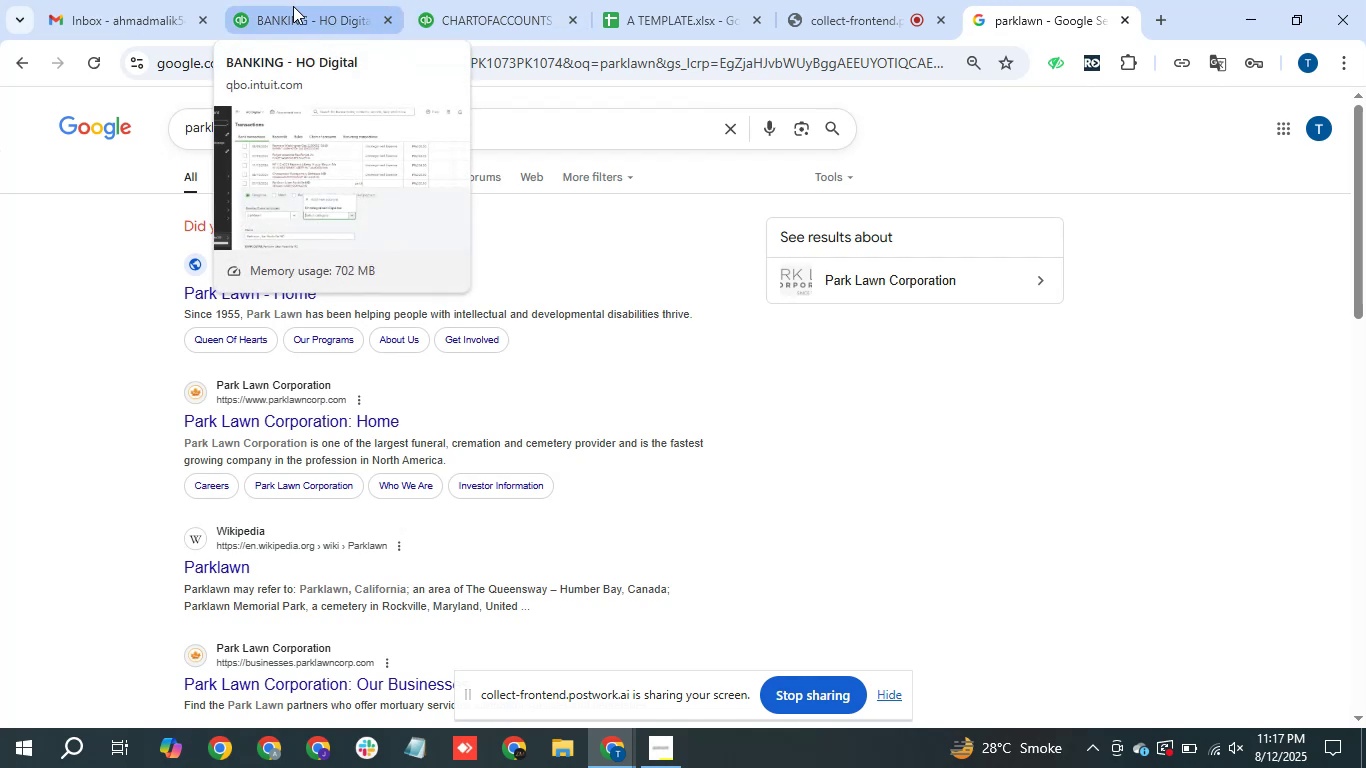 
left_click([298, 6])
 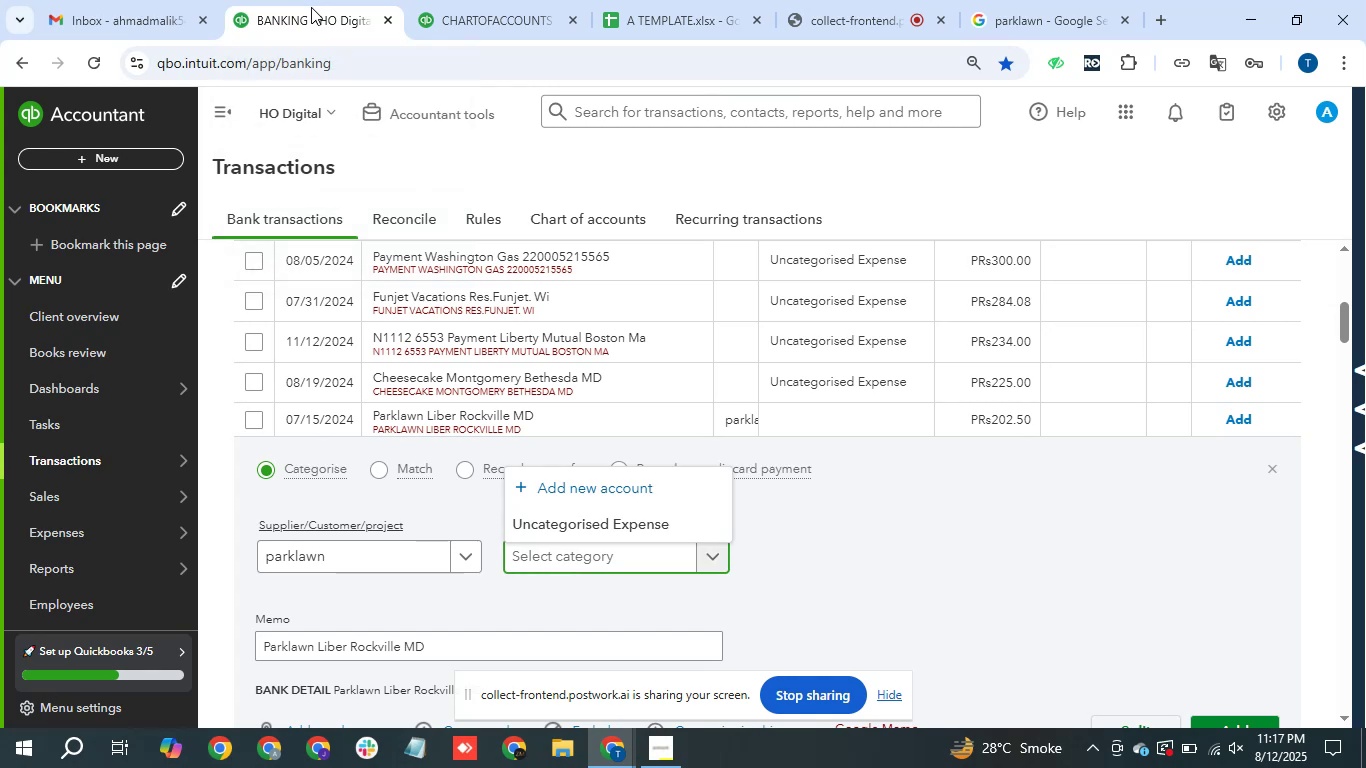 
type(profe)
 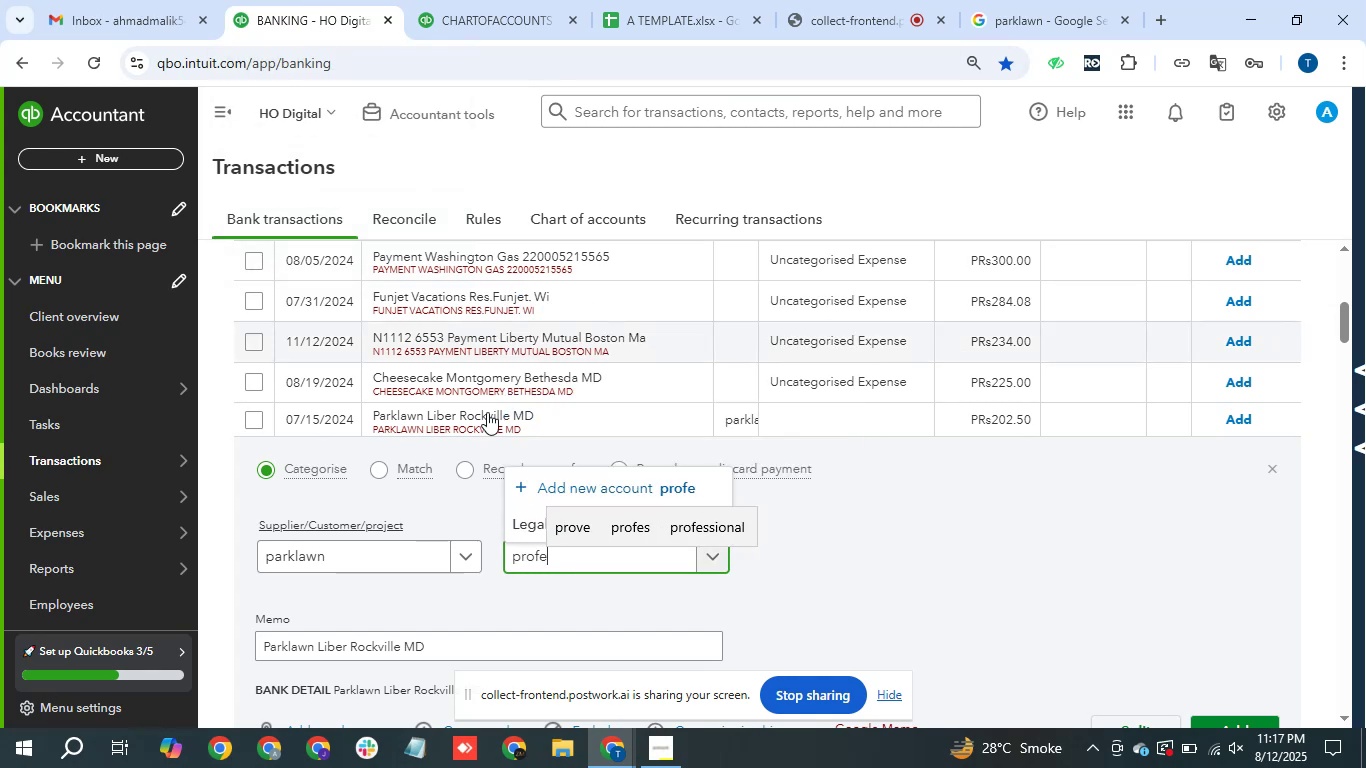 
mouse_move([529, 499])
 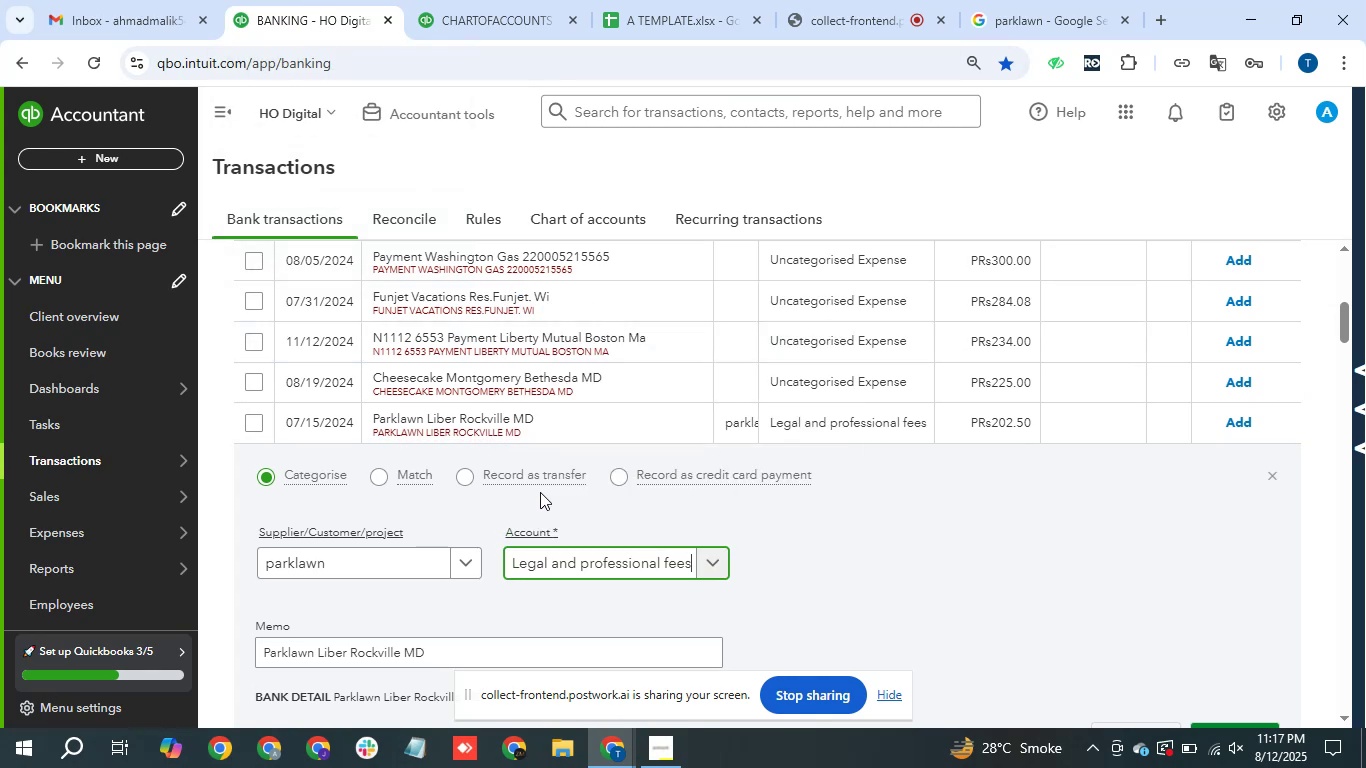 
mouse_move([550, 484])
 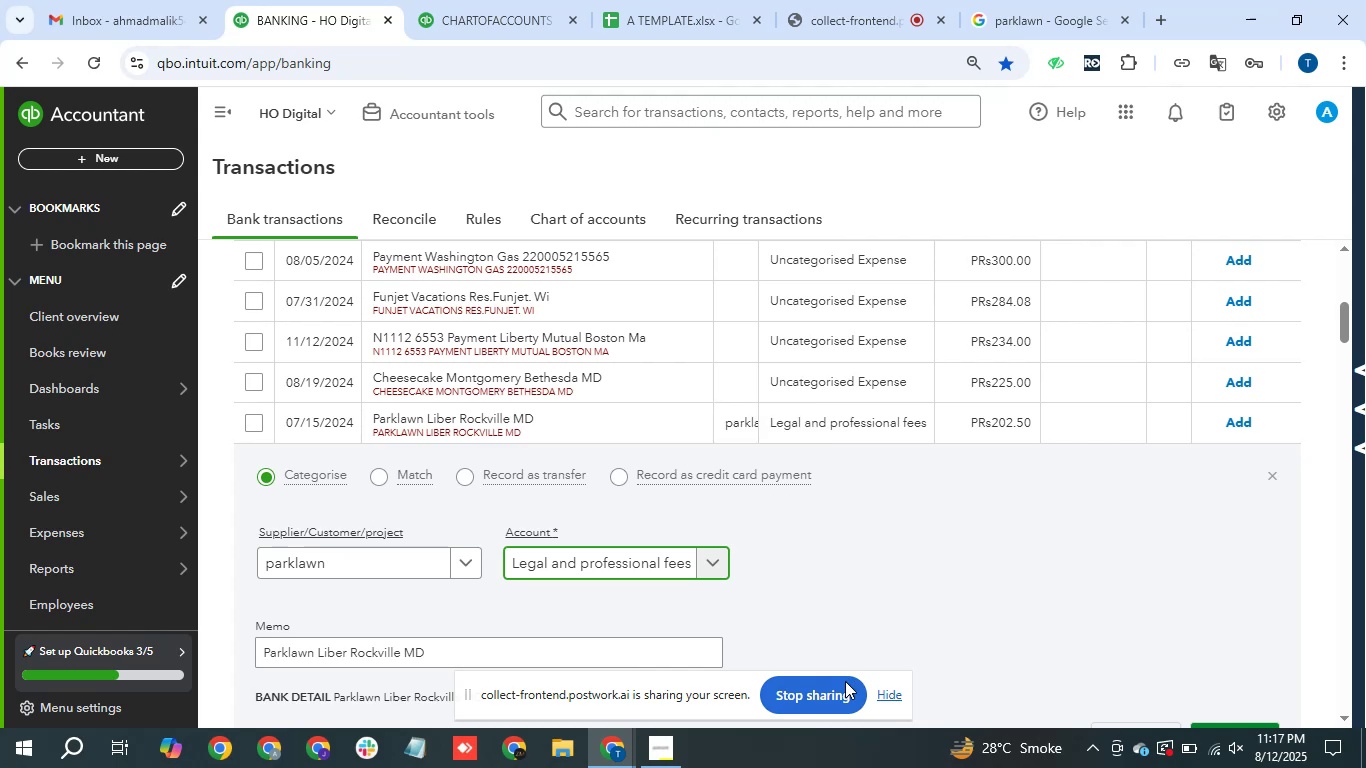 
left_click([1253, 725])
 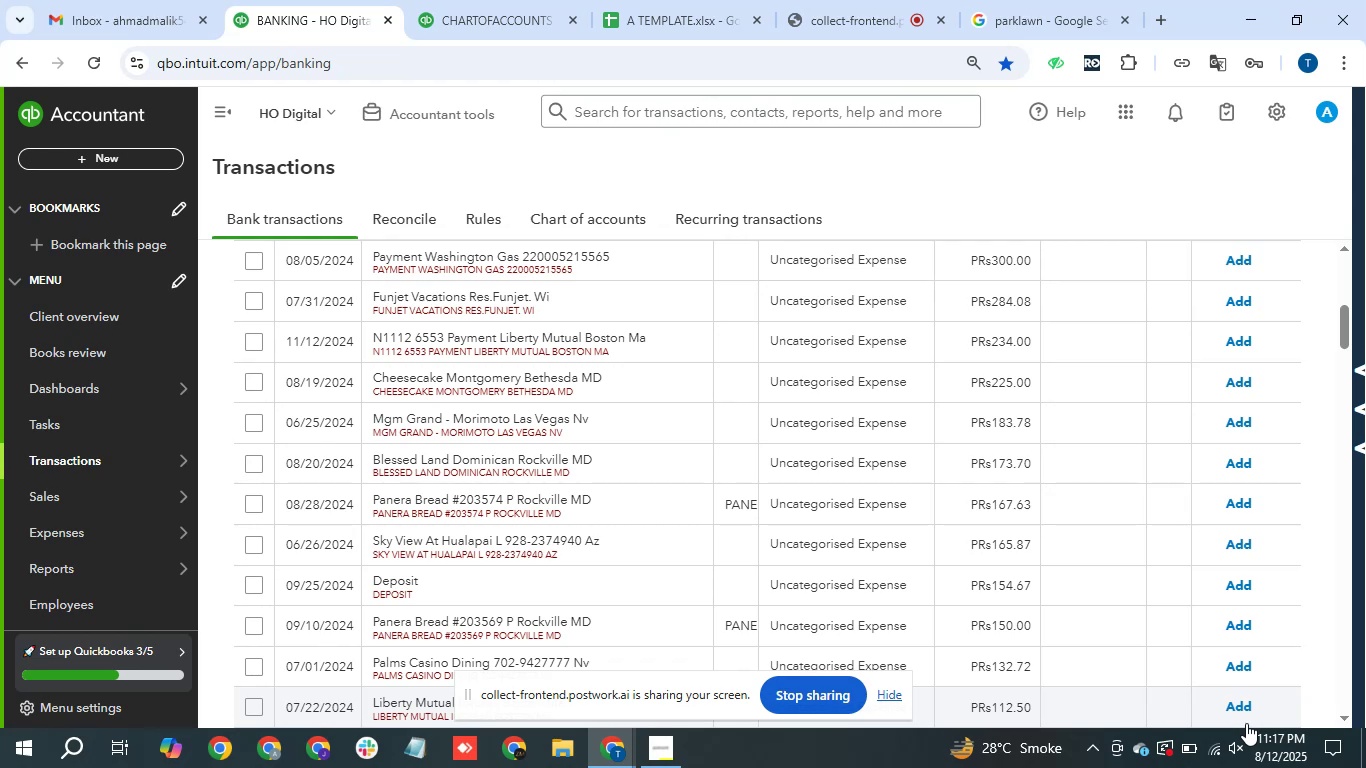 
wait(14.44)
 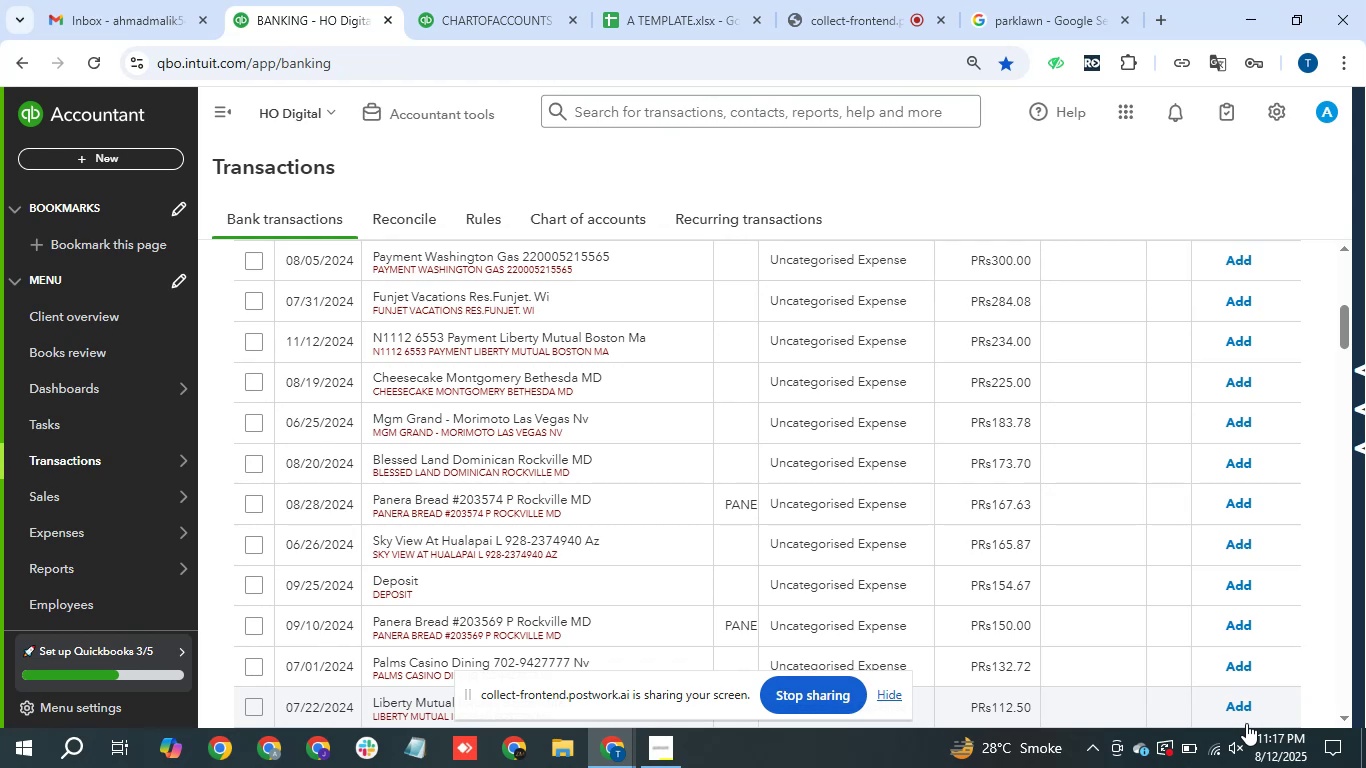 
scroll: coordinate [659, 474], scroll_direction: up, amount: 6.0
 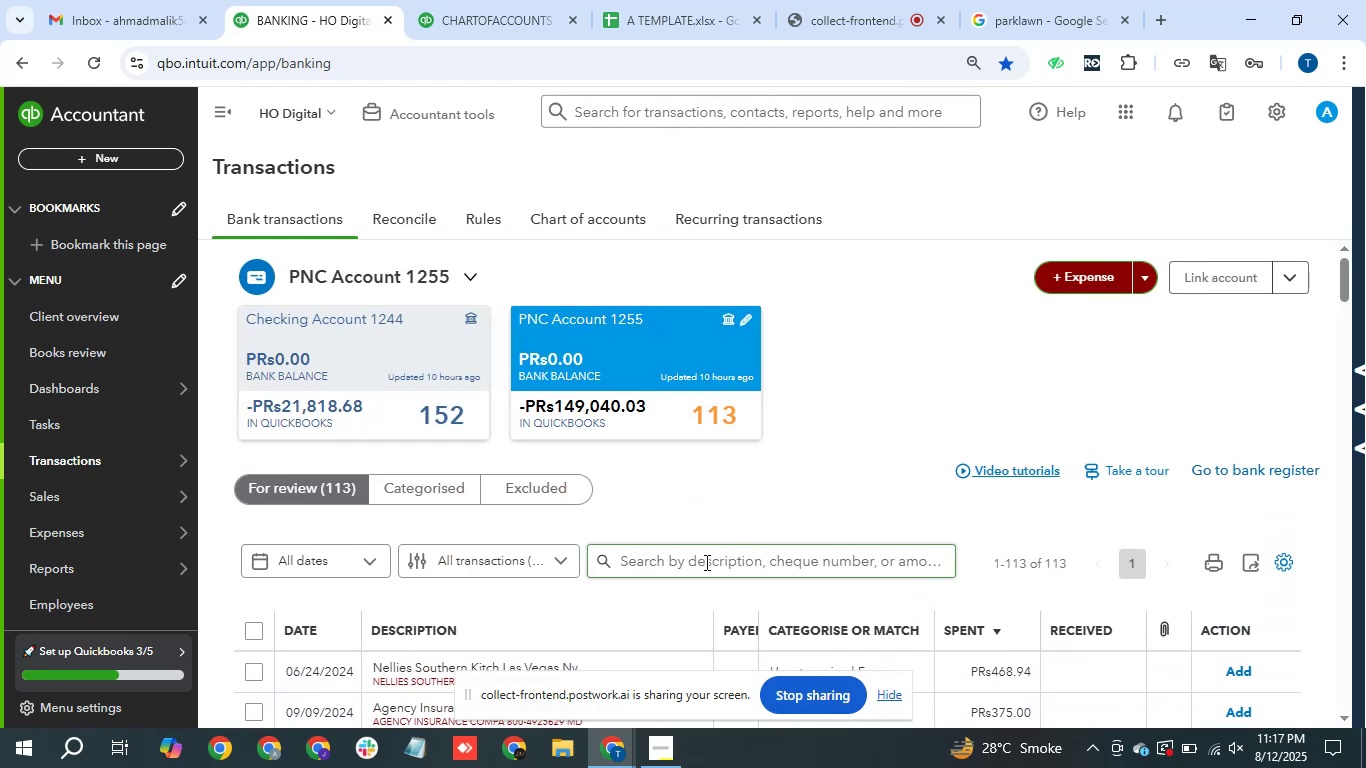 
left_click([705, 562])
 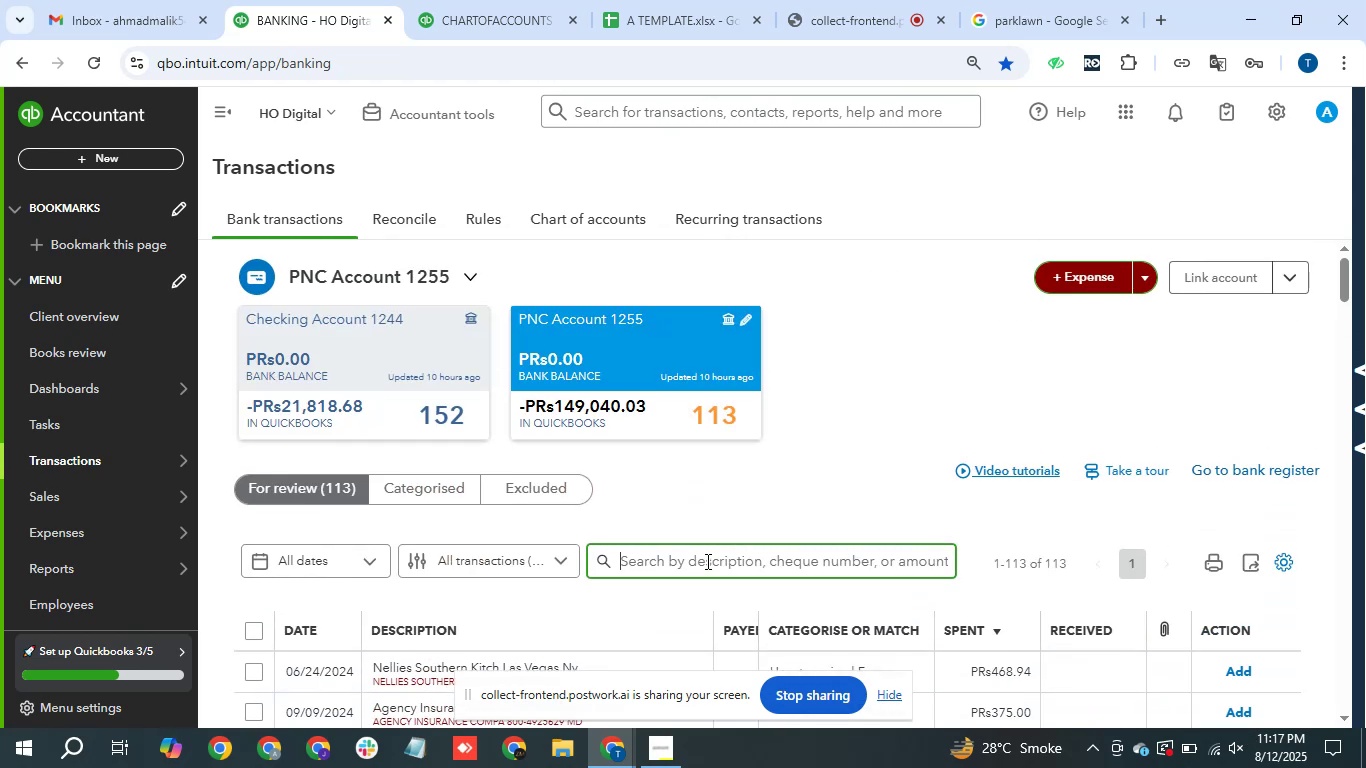 
type(panera)
 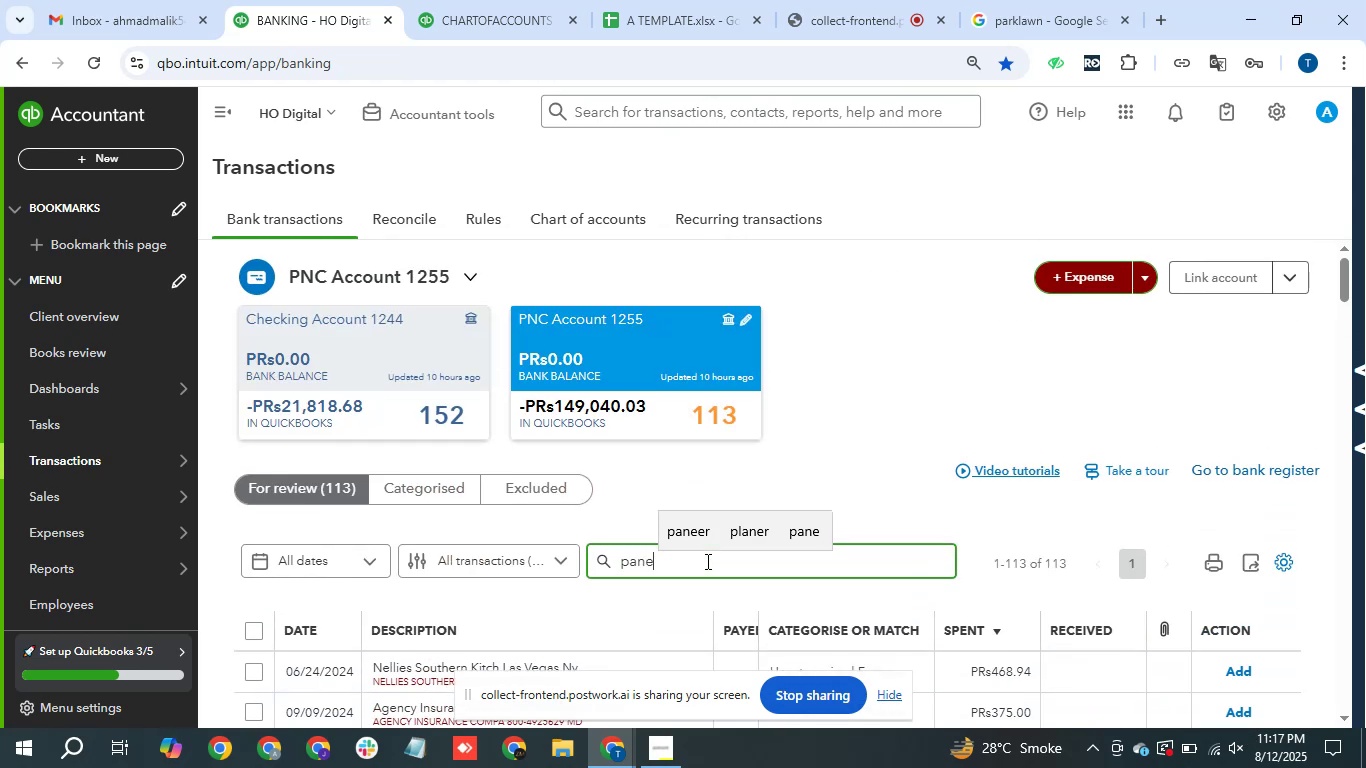 
key(Enter)
 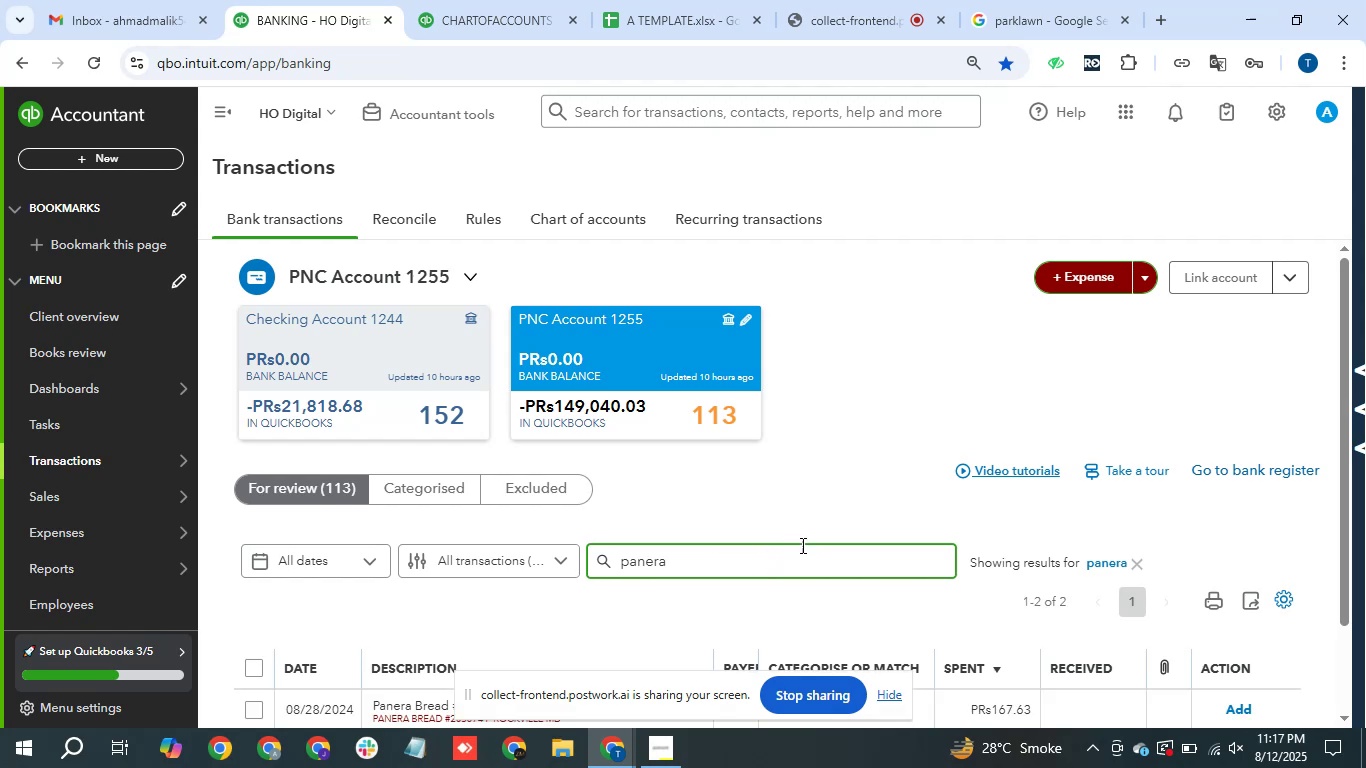 
scroll: coordinate [782, 490], scroll_direction: down, amount: 2.0
 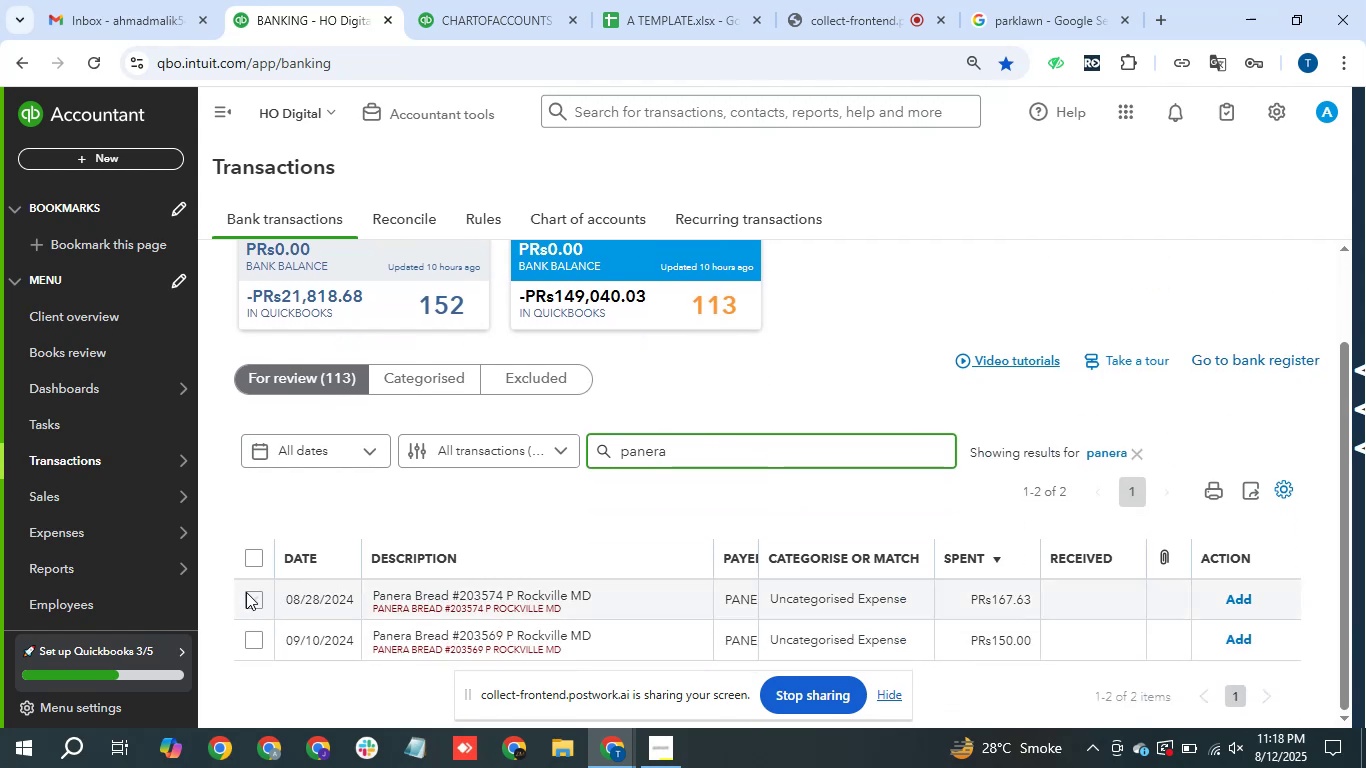 
left_click_drag(start_coordinate=[371, 595], to_coordinate=[450, 600])
 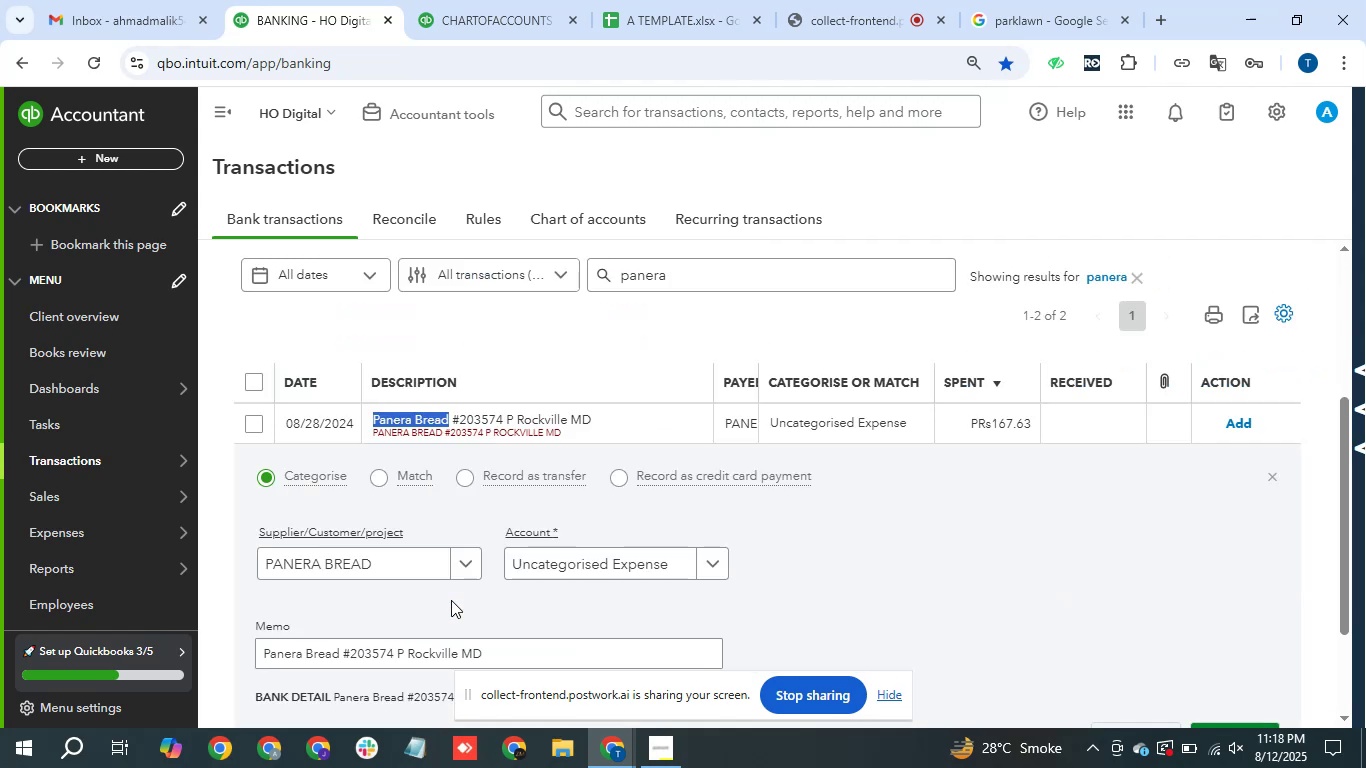 
key(Control+C)
 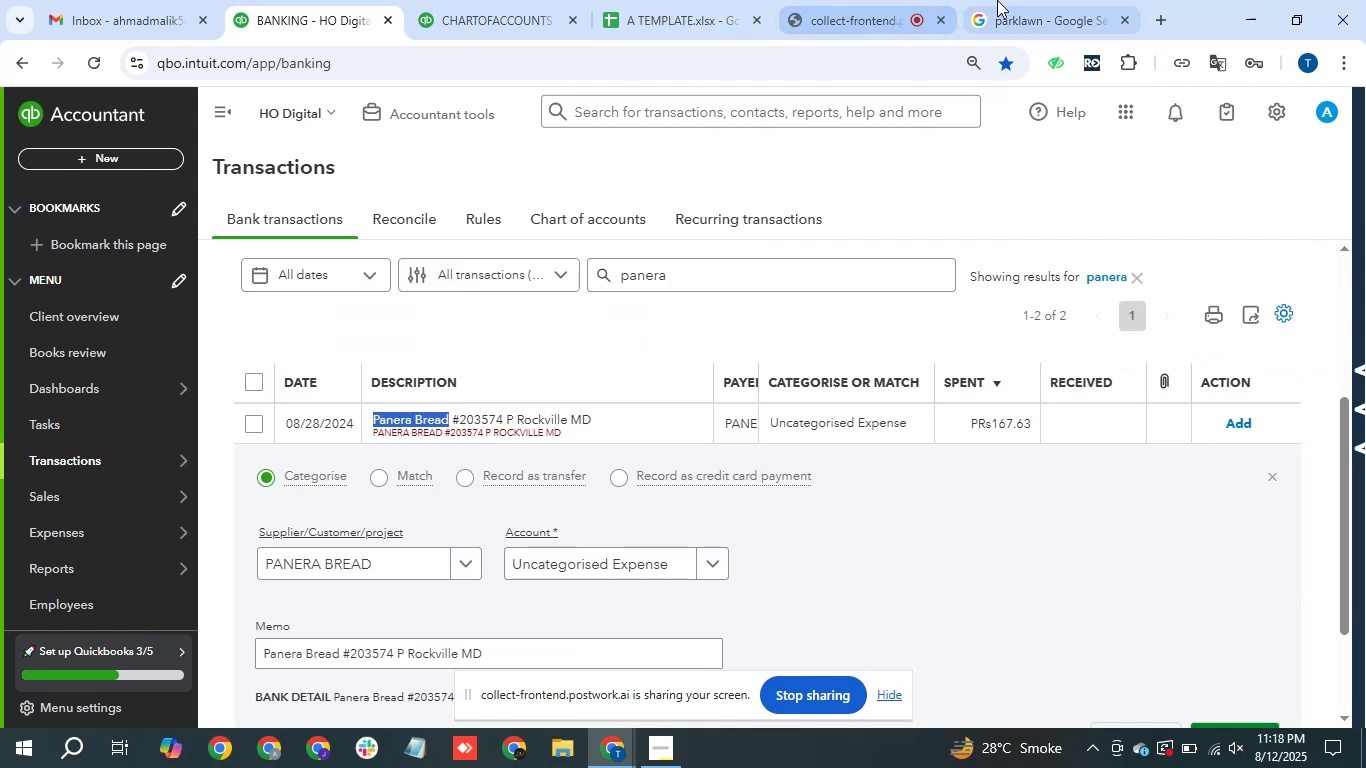 
left_click([1031, 0])
 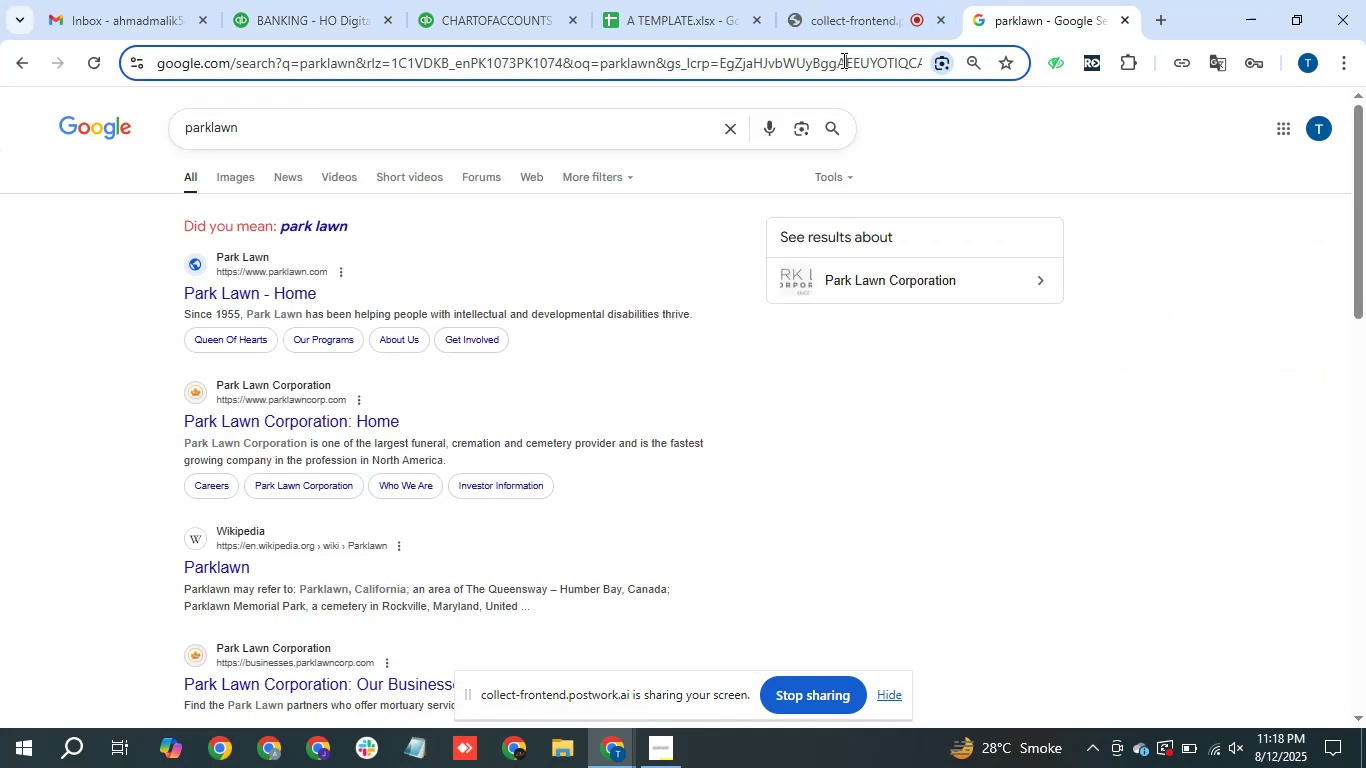 
key(Control+V)
 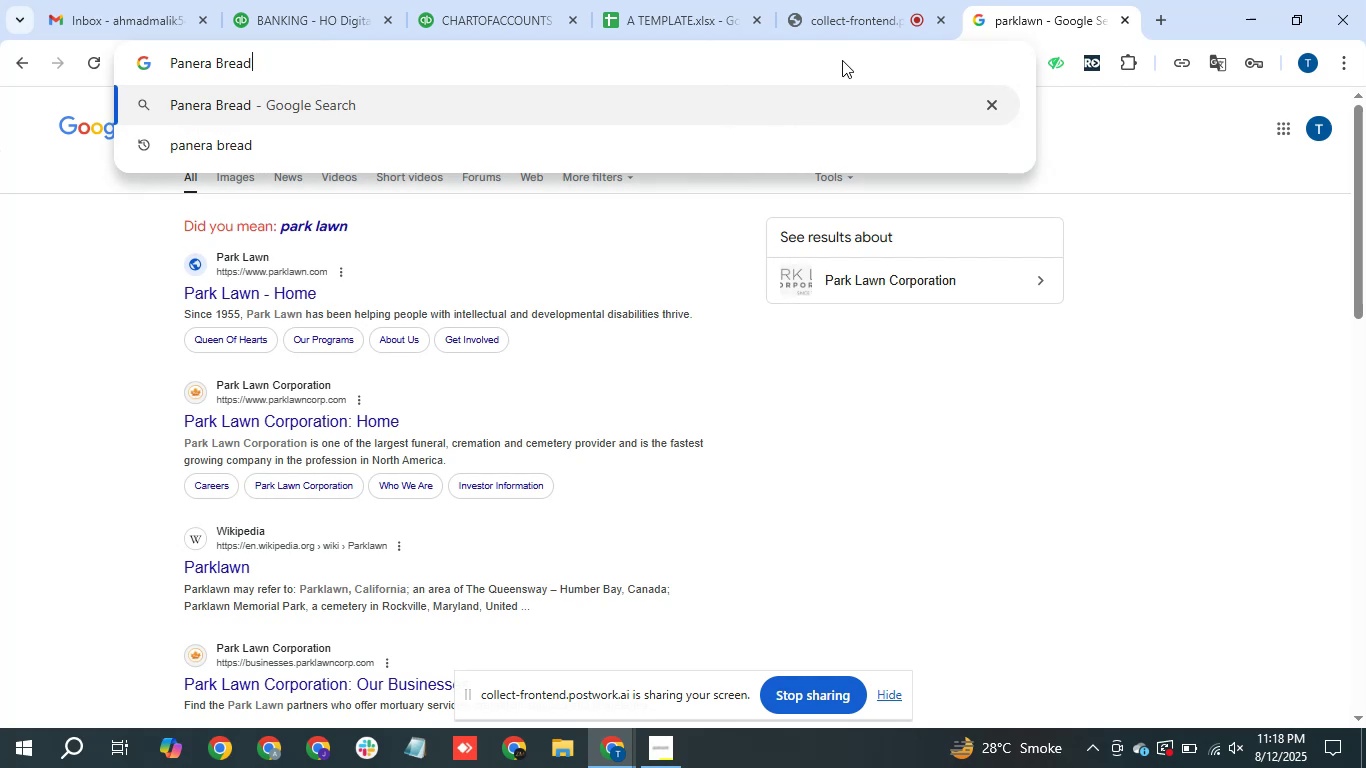 
key(Enter)
 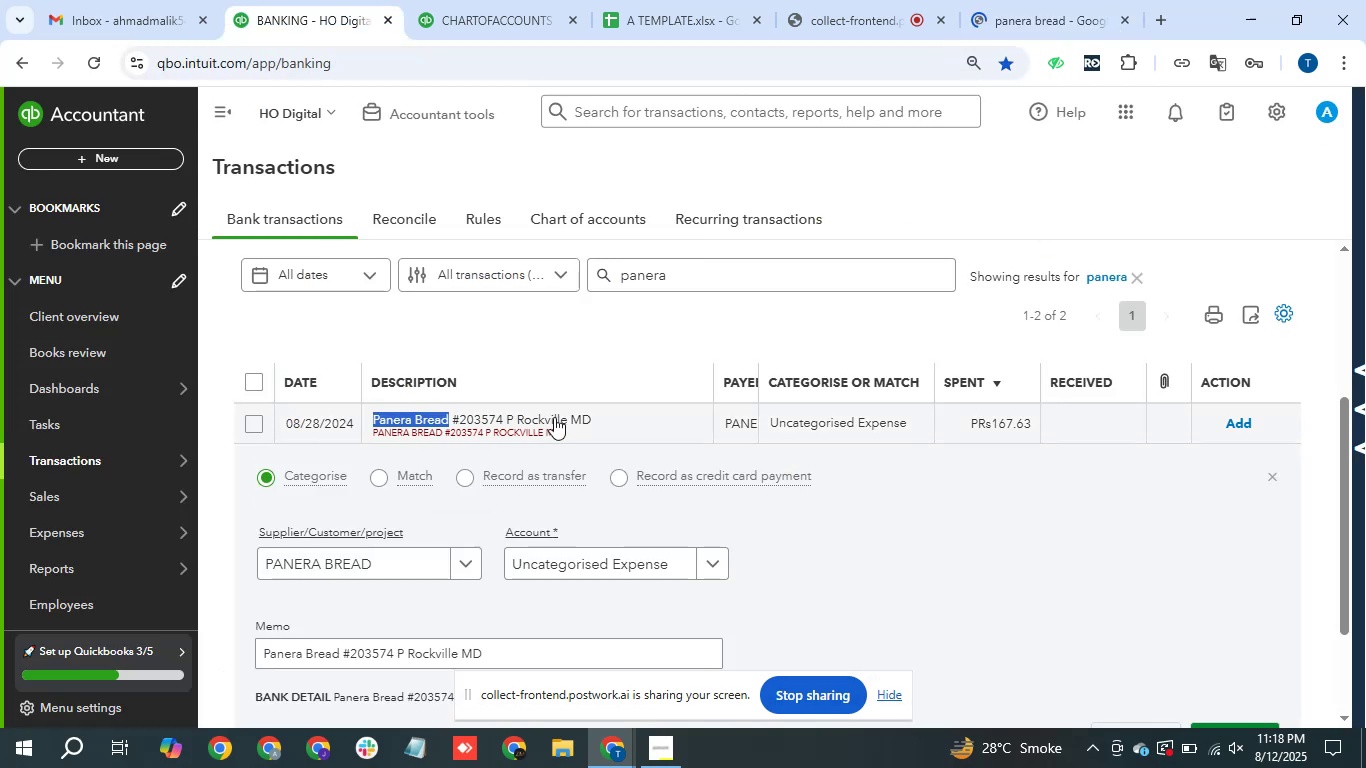 
left_click([253, 559])
 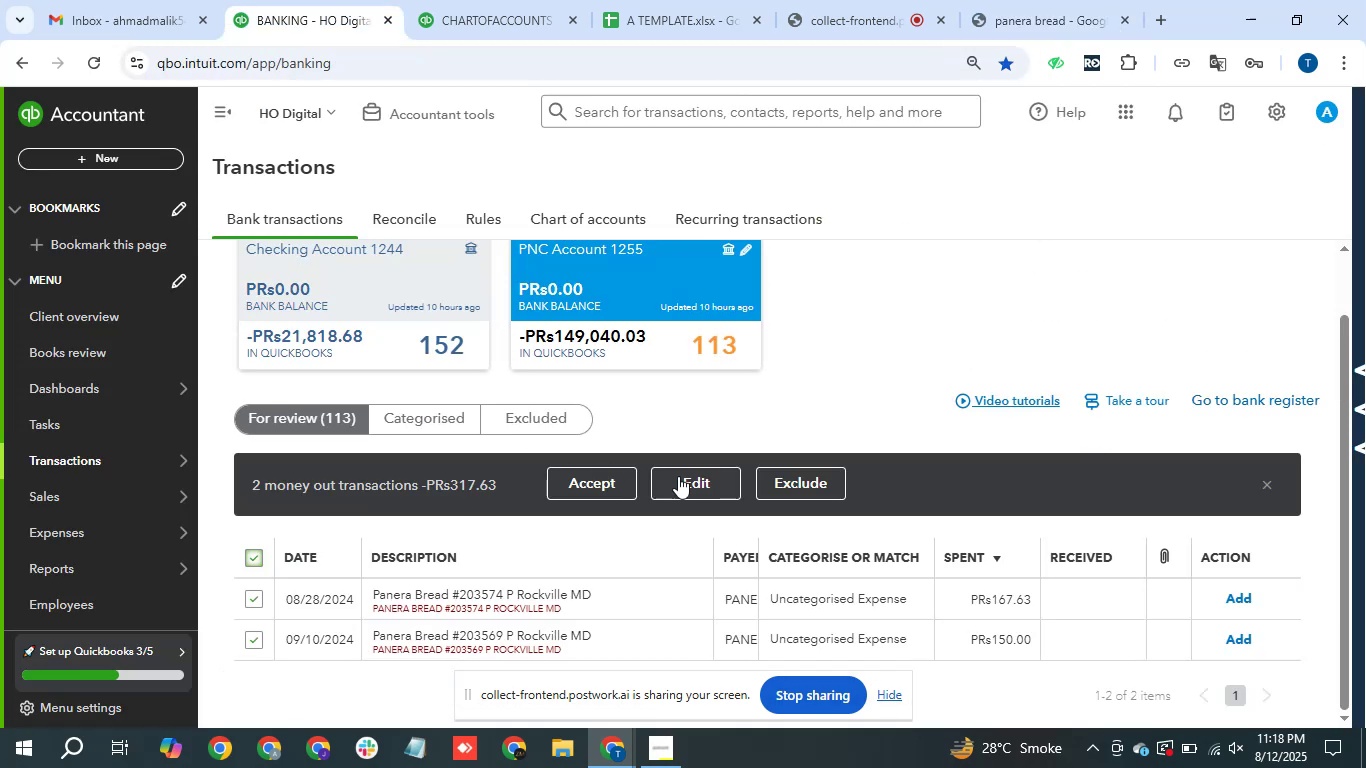 
left_click([690, 477])
 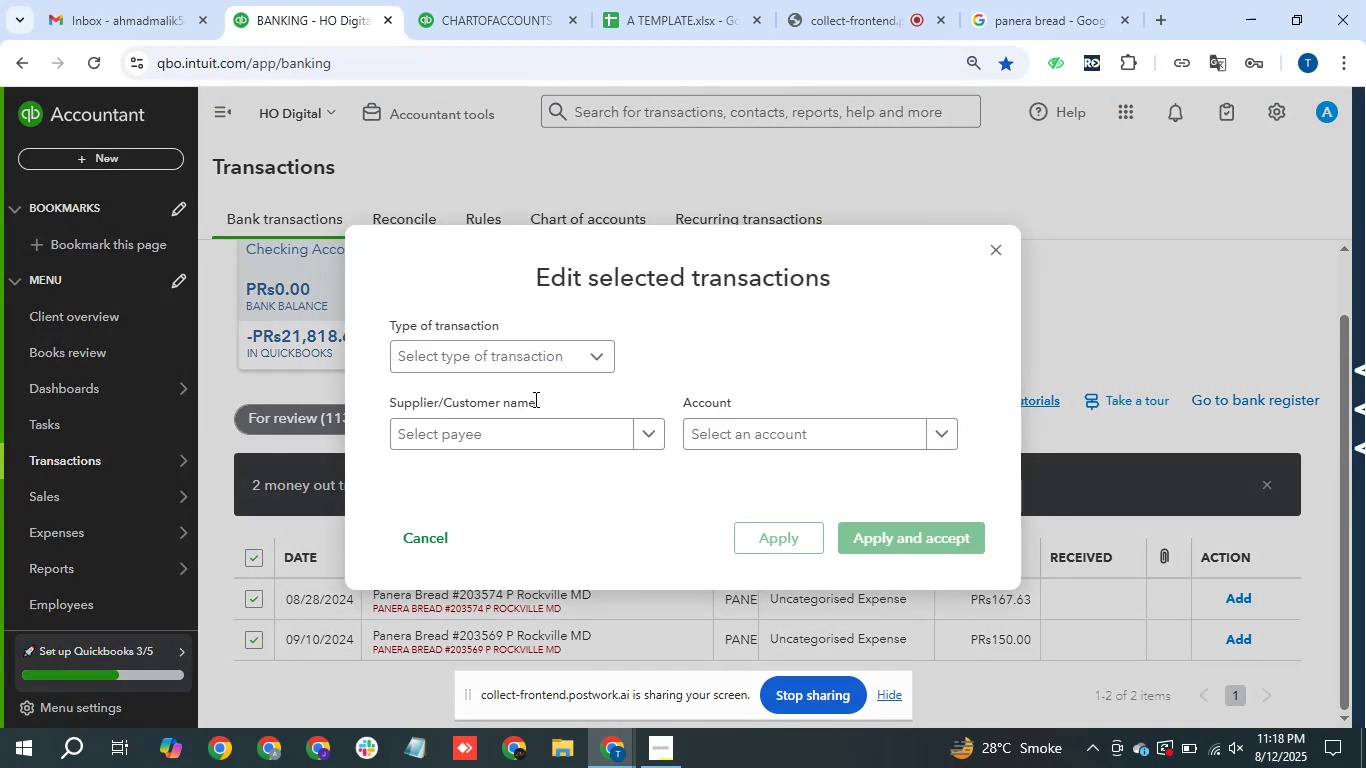 
left_click([533, 348])
 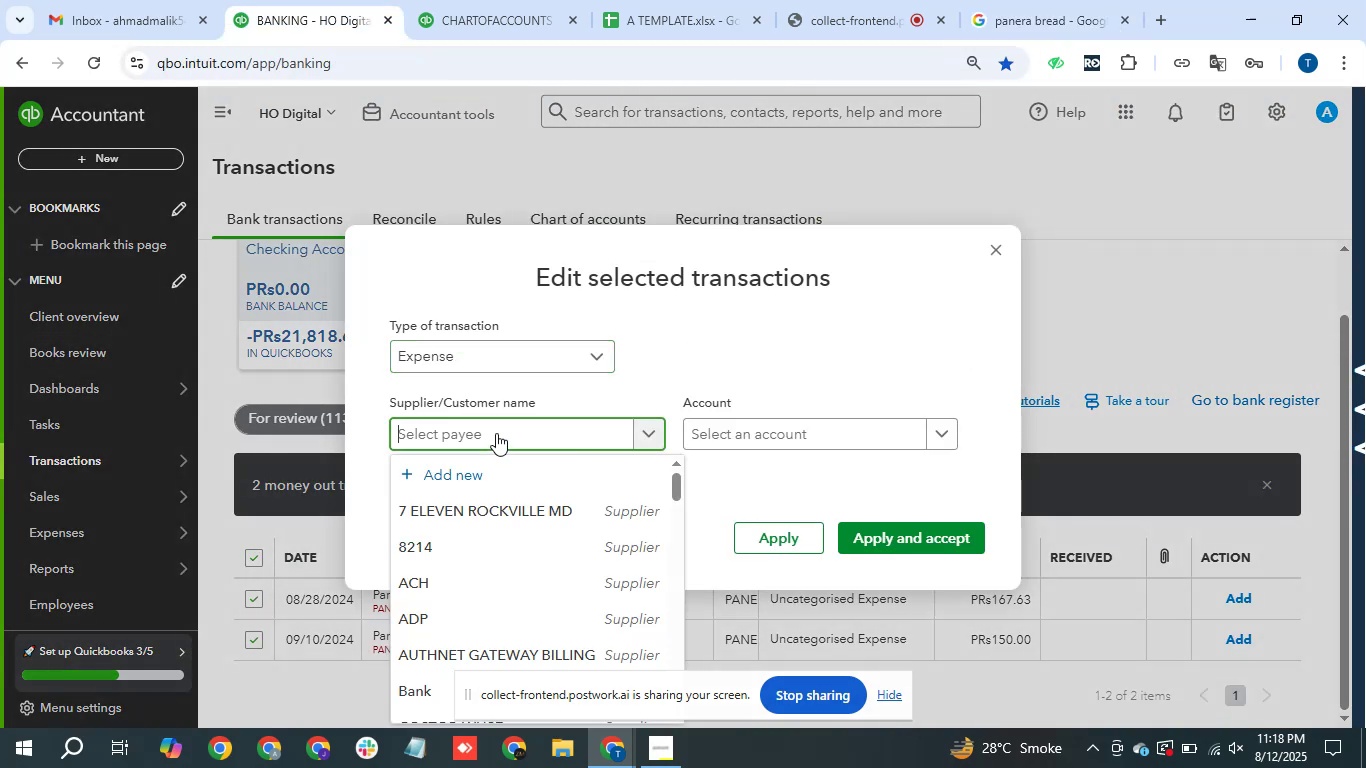 
type(panera)
 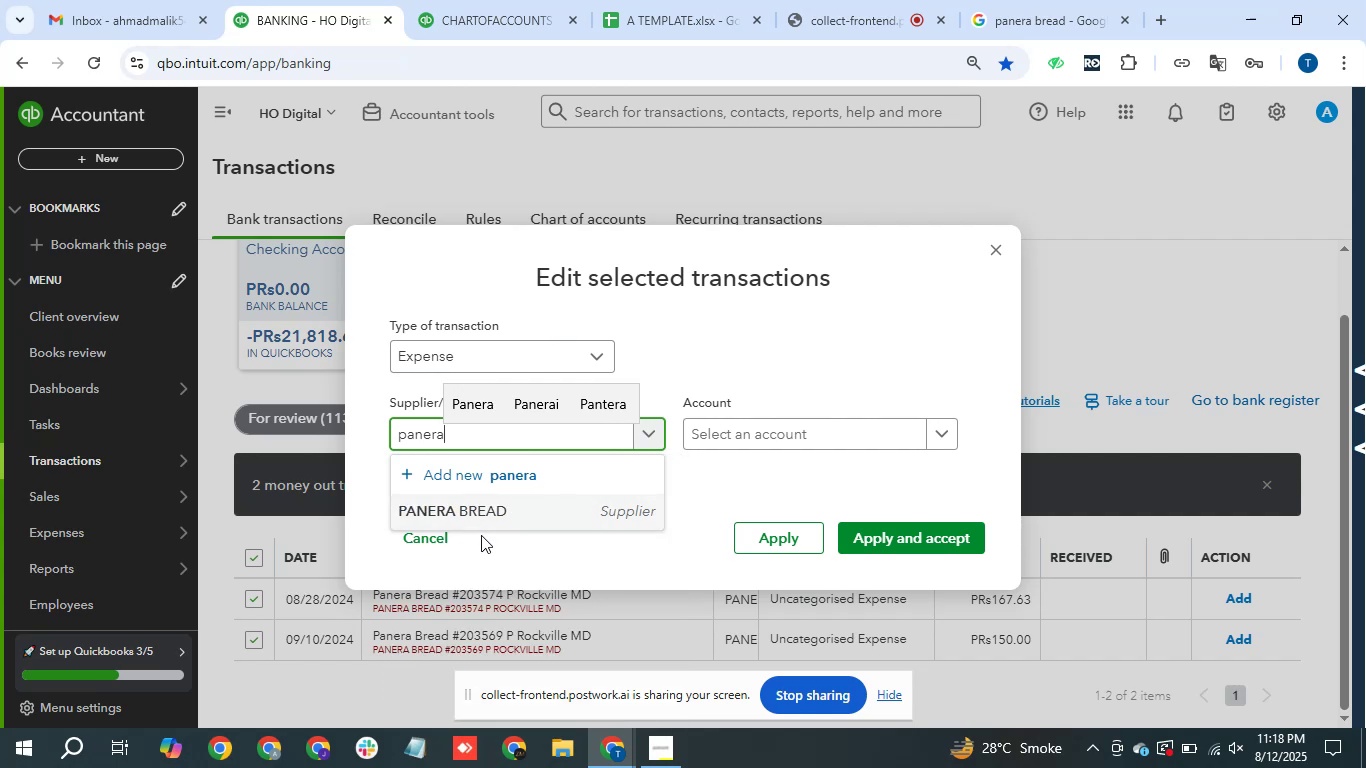 
left_click([510, 509])
 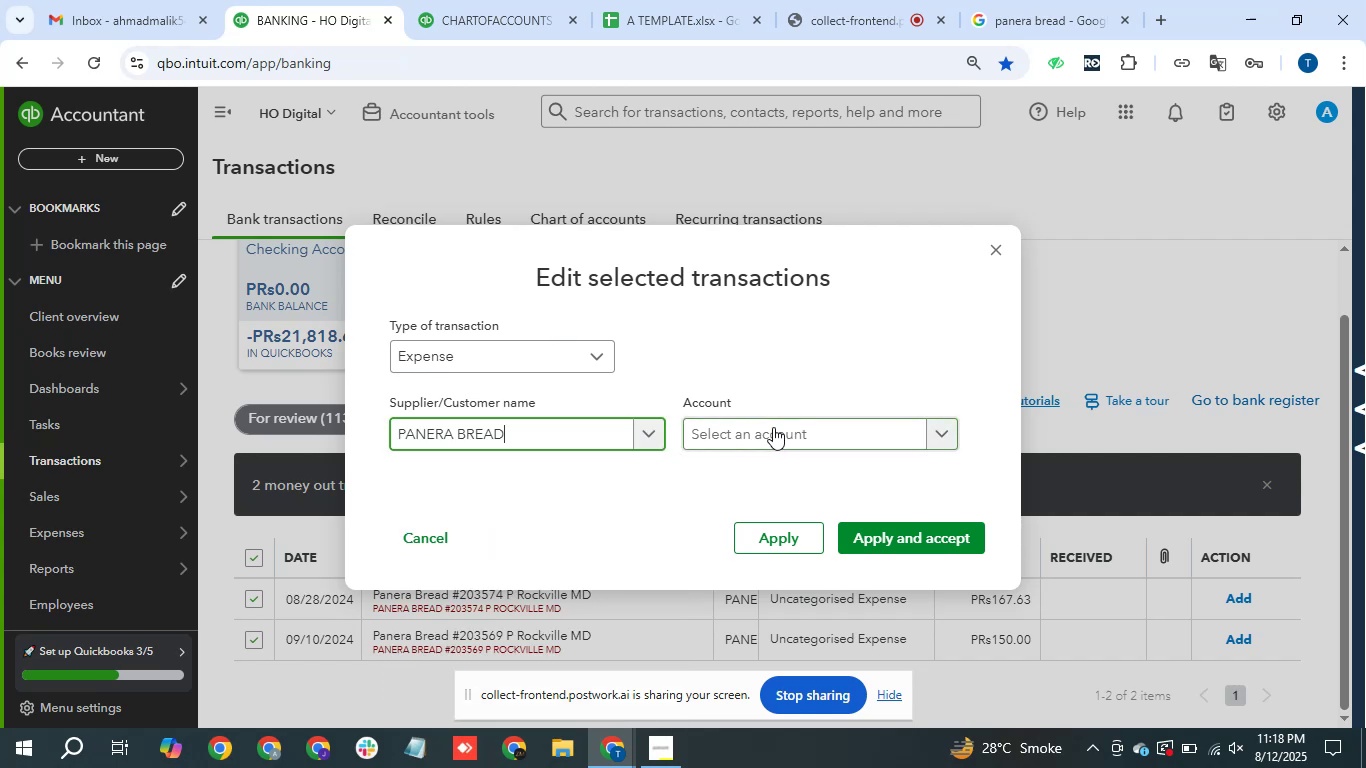 
left_click([773, 427])
 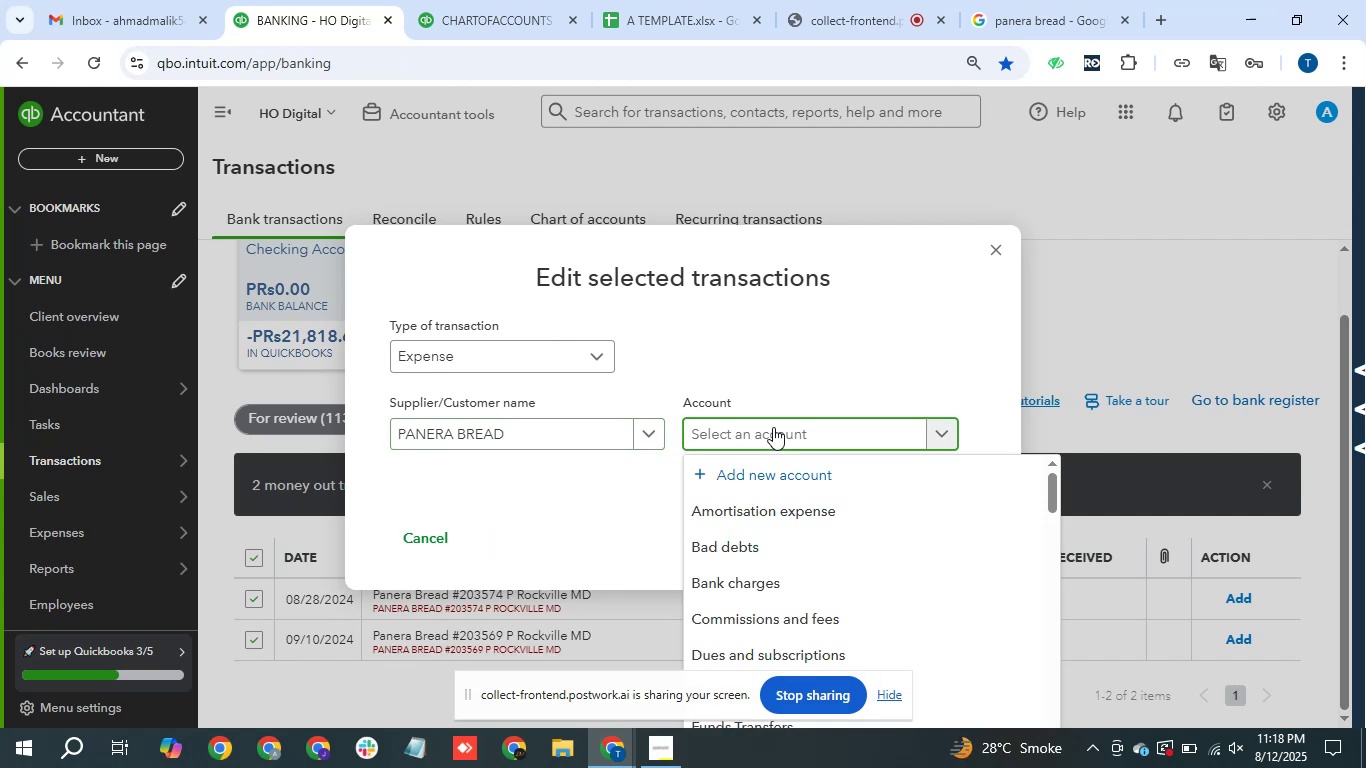 
type(meal)
 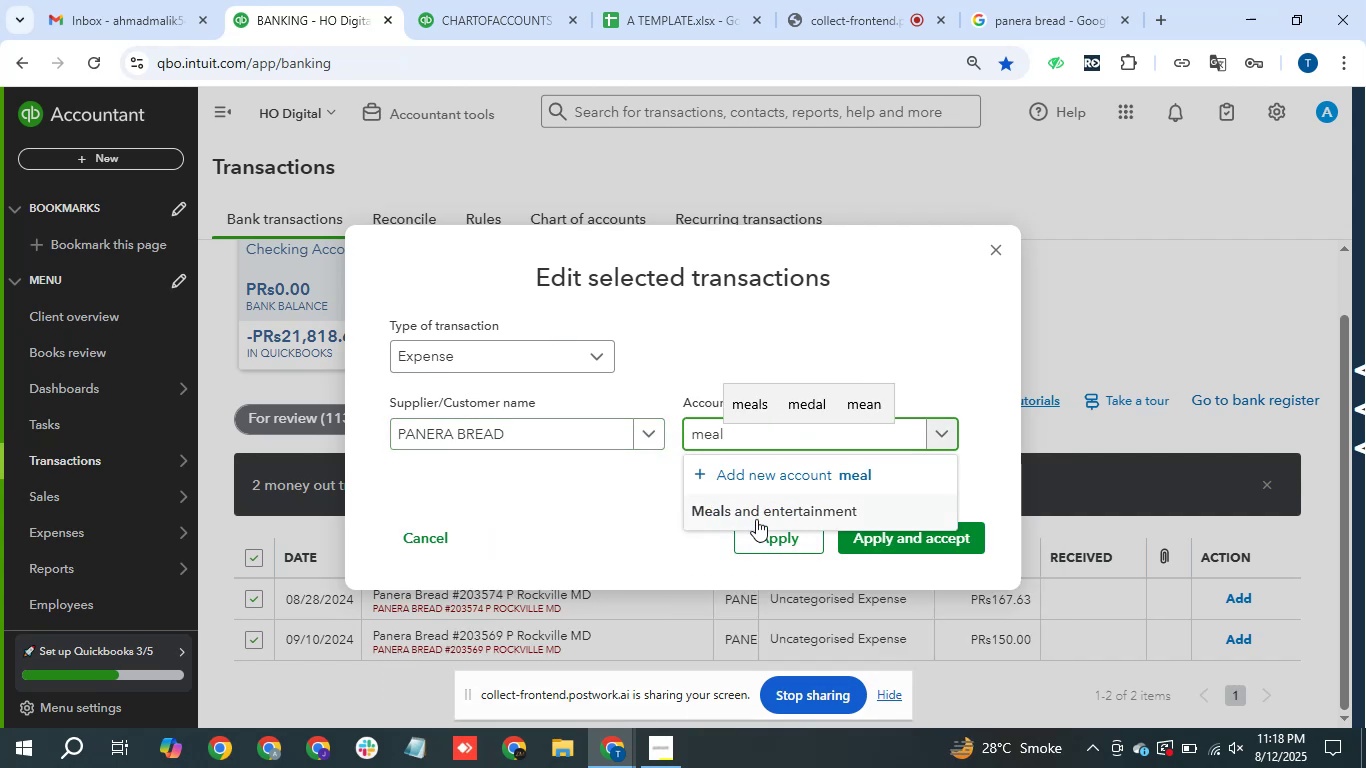 
left_click_drag(start_coordinate=[760, 518], to_coordinate=[762, 513])
 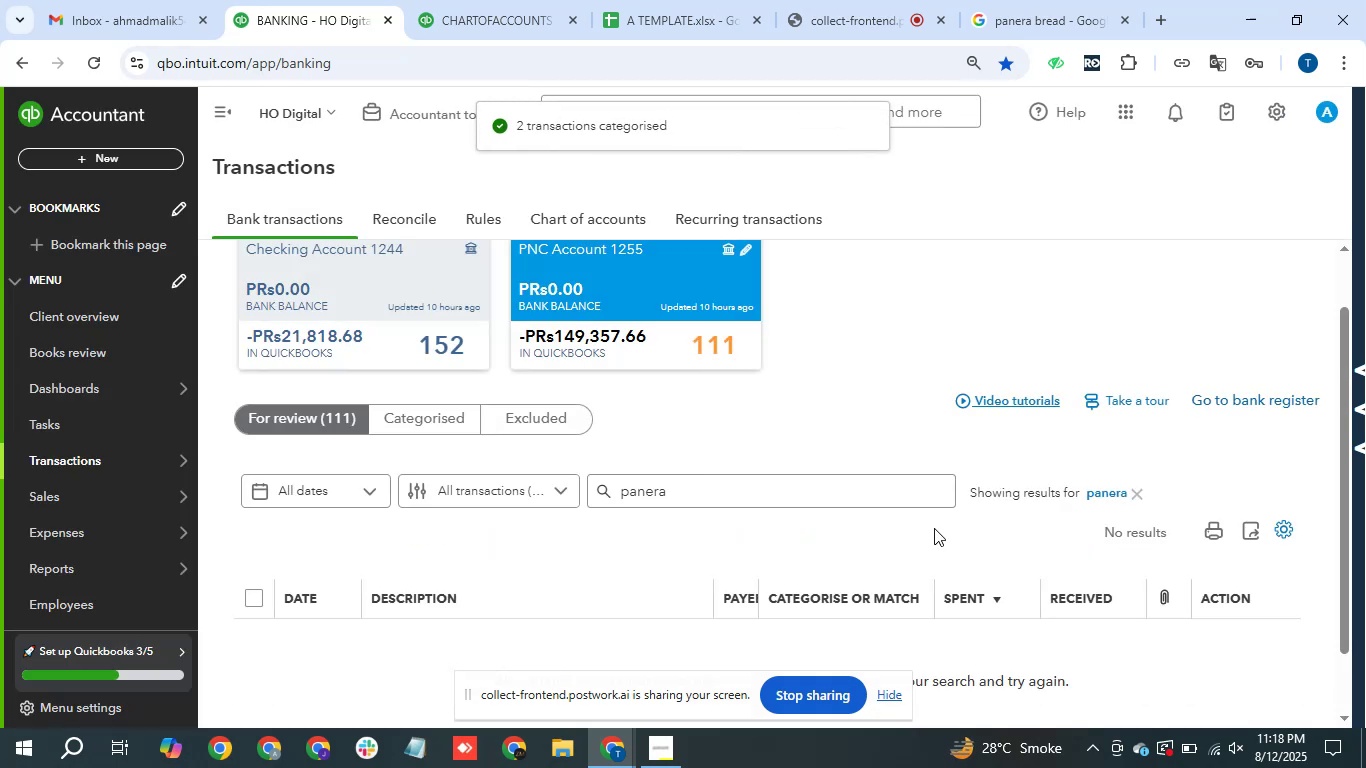 
wait(10.02)
 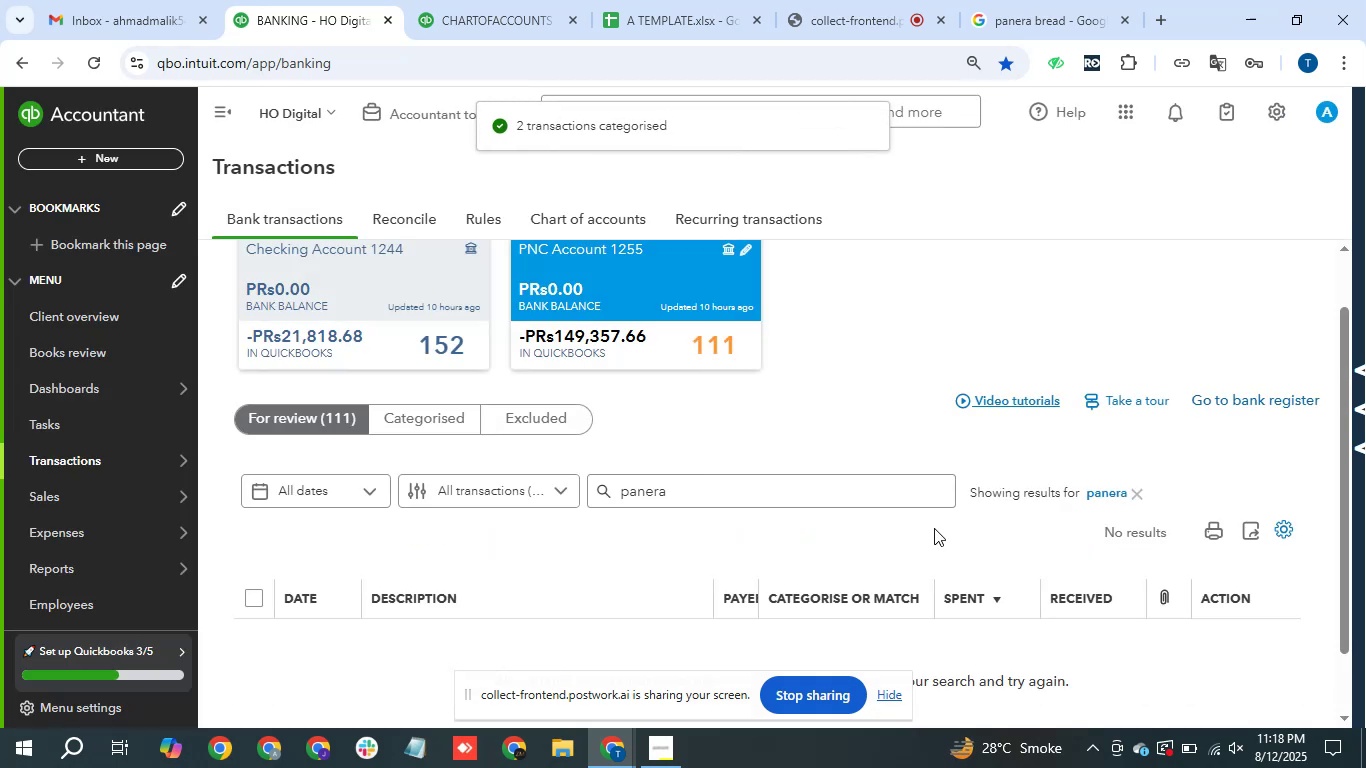 
left_click([1131, 496])
 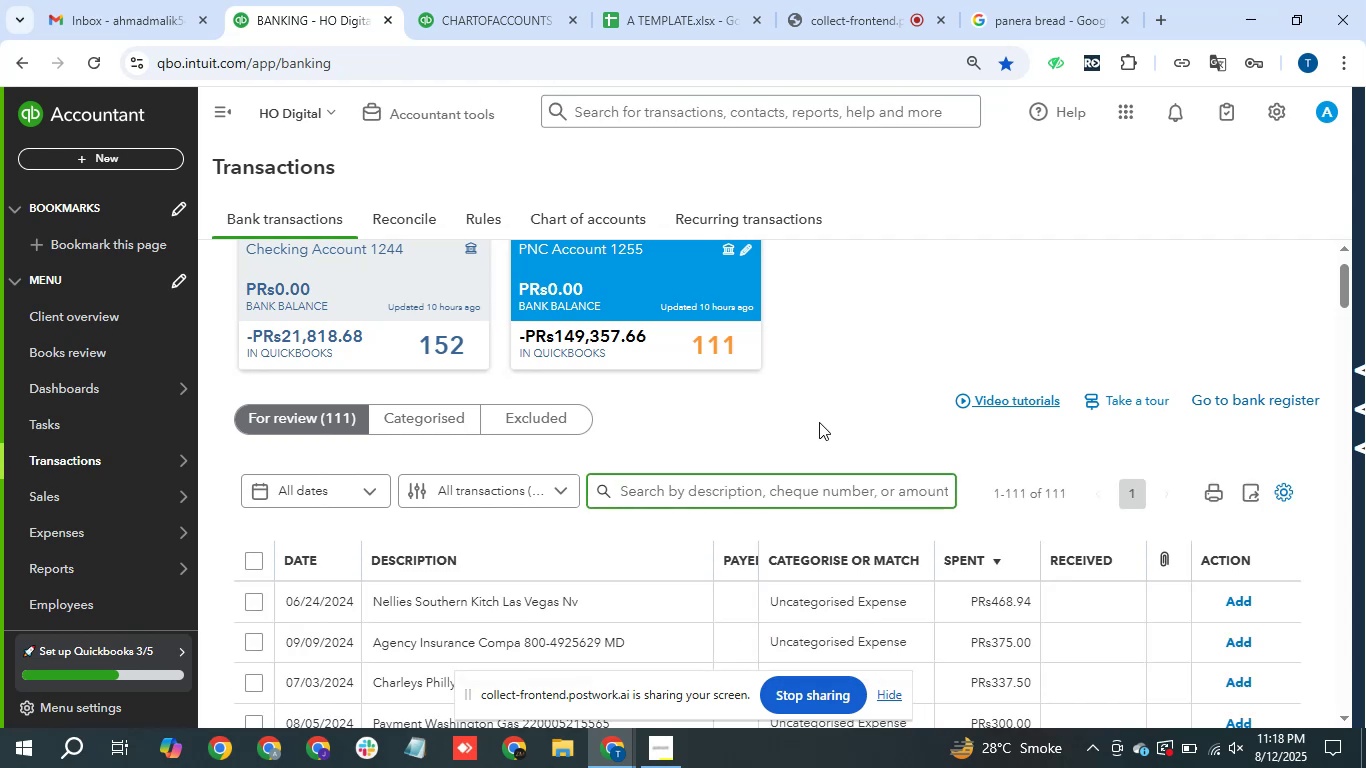 
scroll: coordinate [990, 602], scroll_direction: down, amount: 3.0
 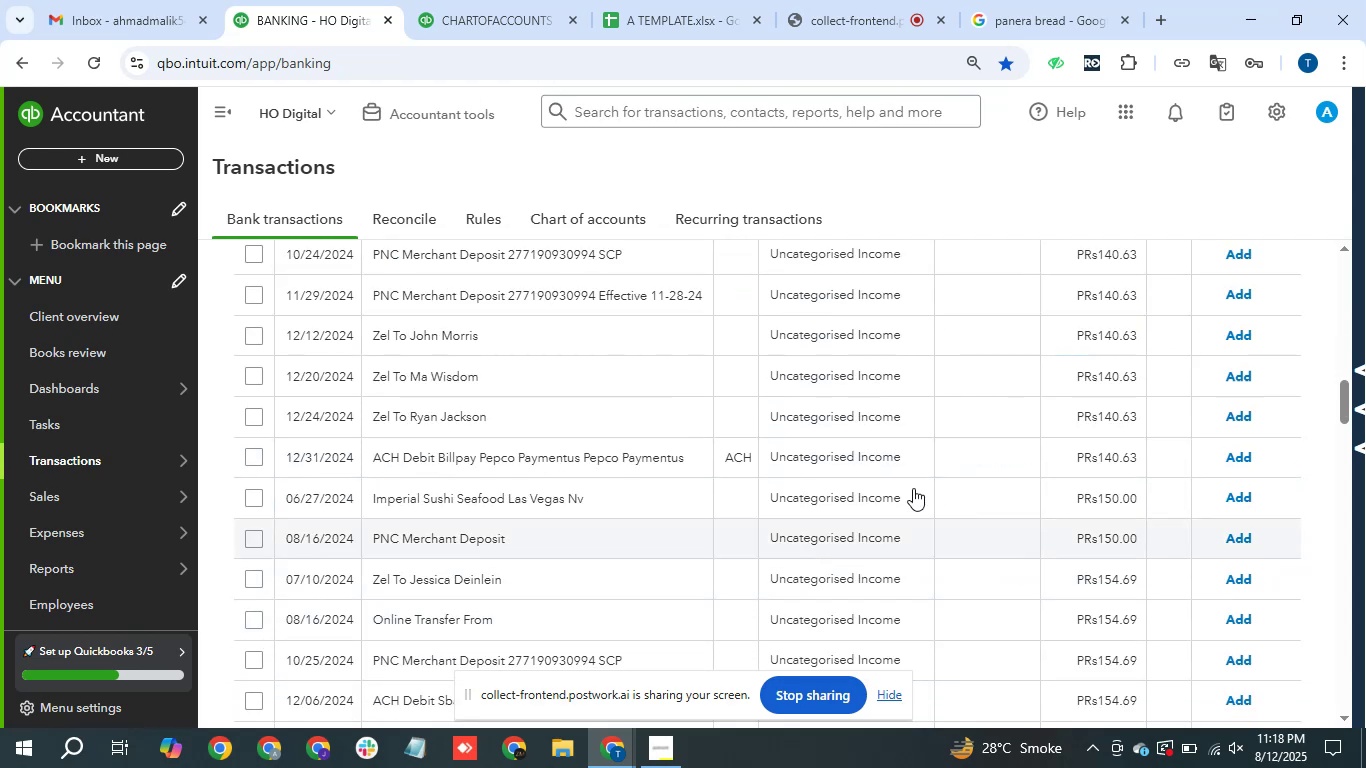 
scroll: coordinate [911, 487], scroll_direction: up, amount: 1.0
 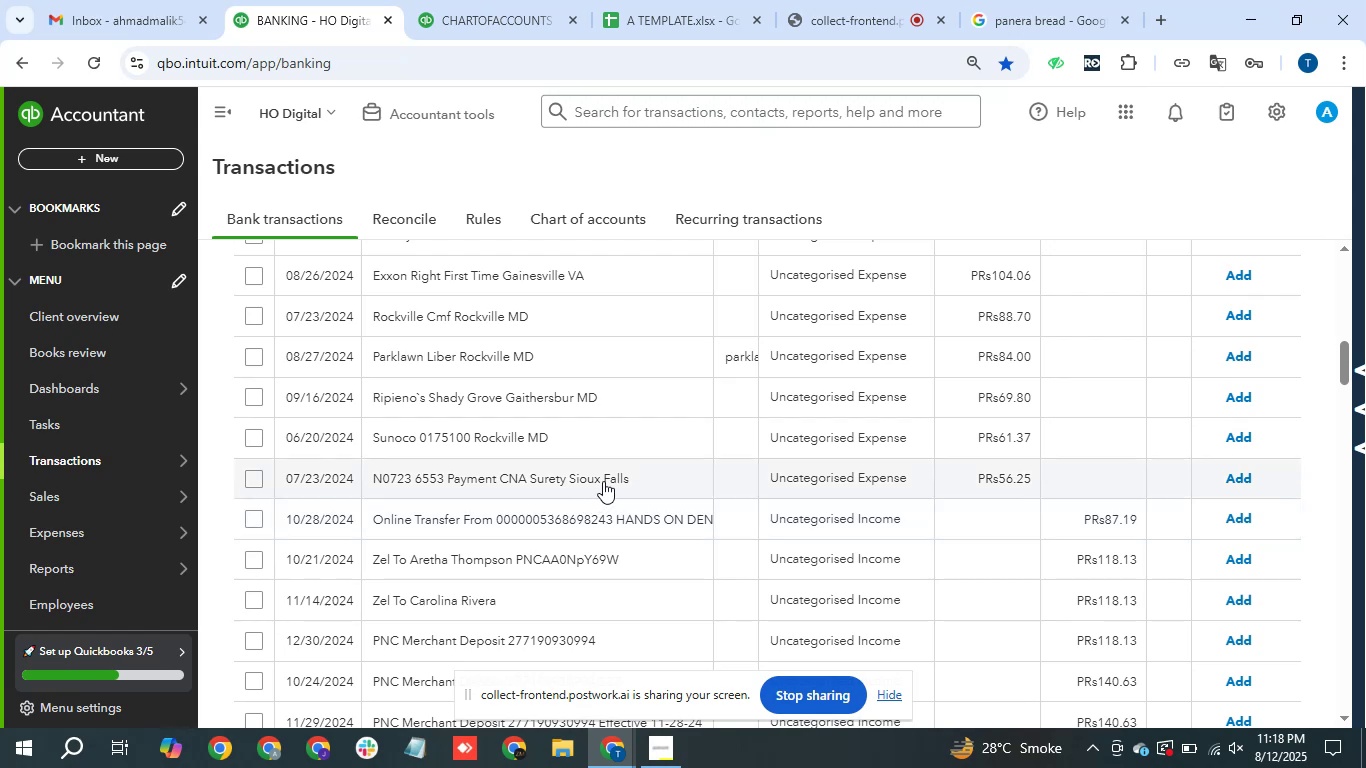 
left_click_drag(start_coordinate=[671, 480], to_coordinate=[498, 478])
 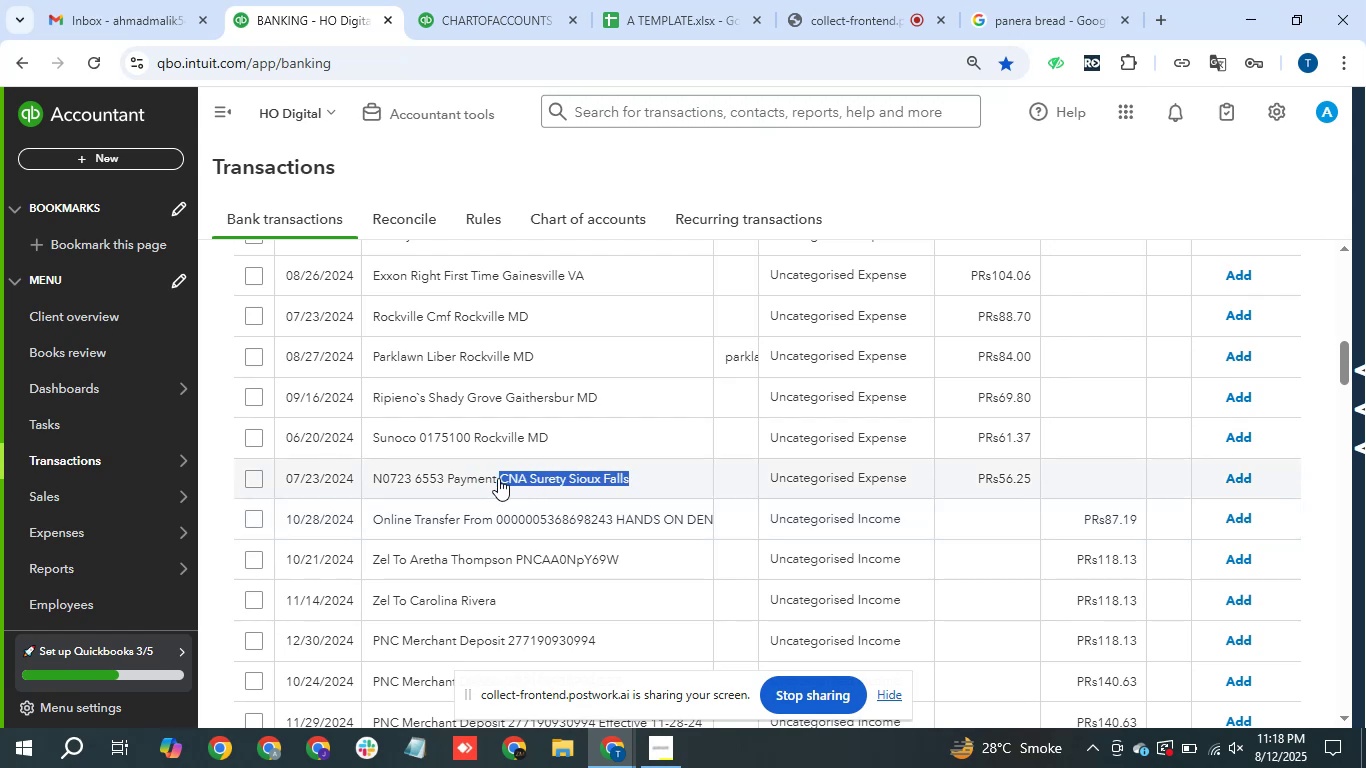 
key(Control+C)
 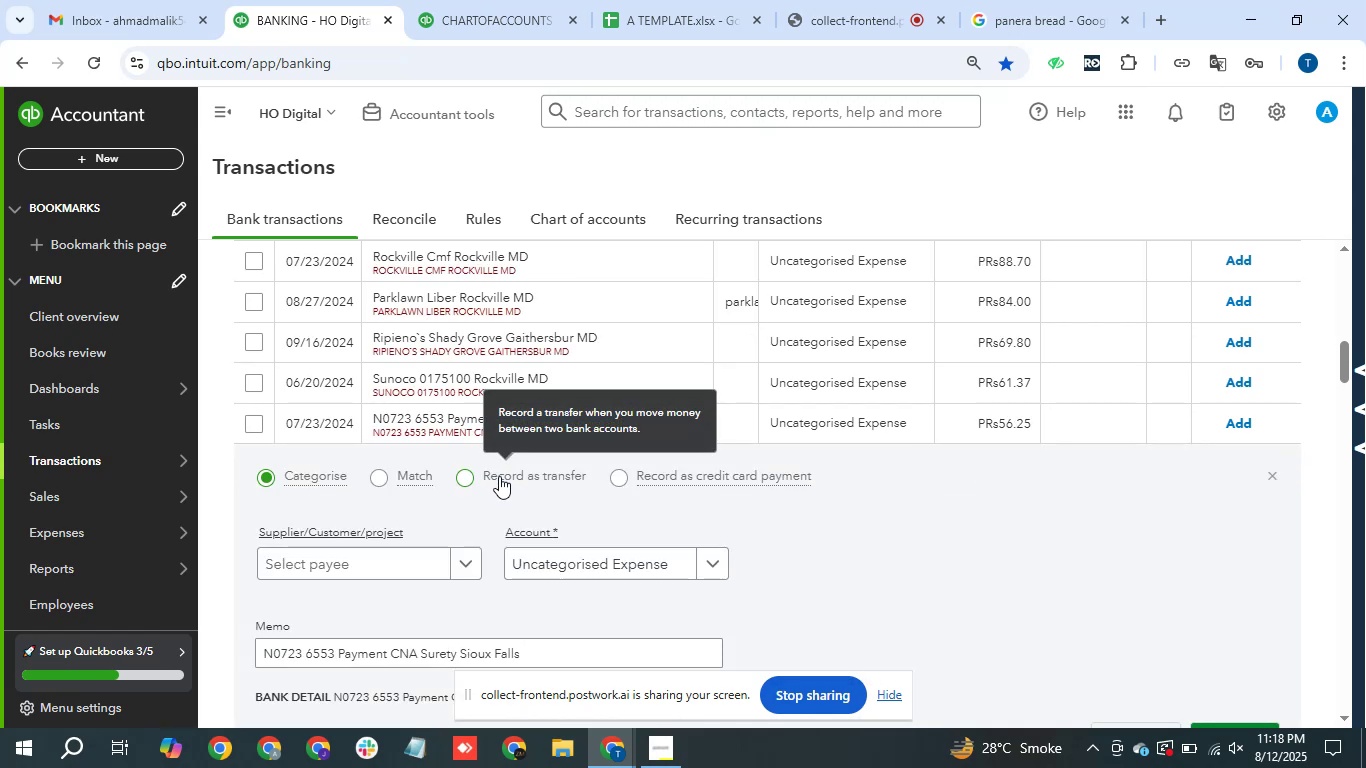 
key(Control+C)
 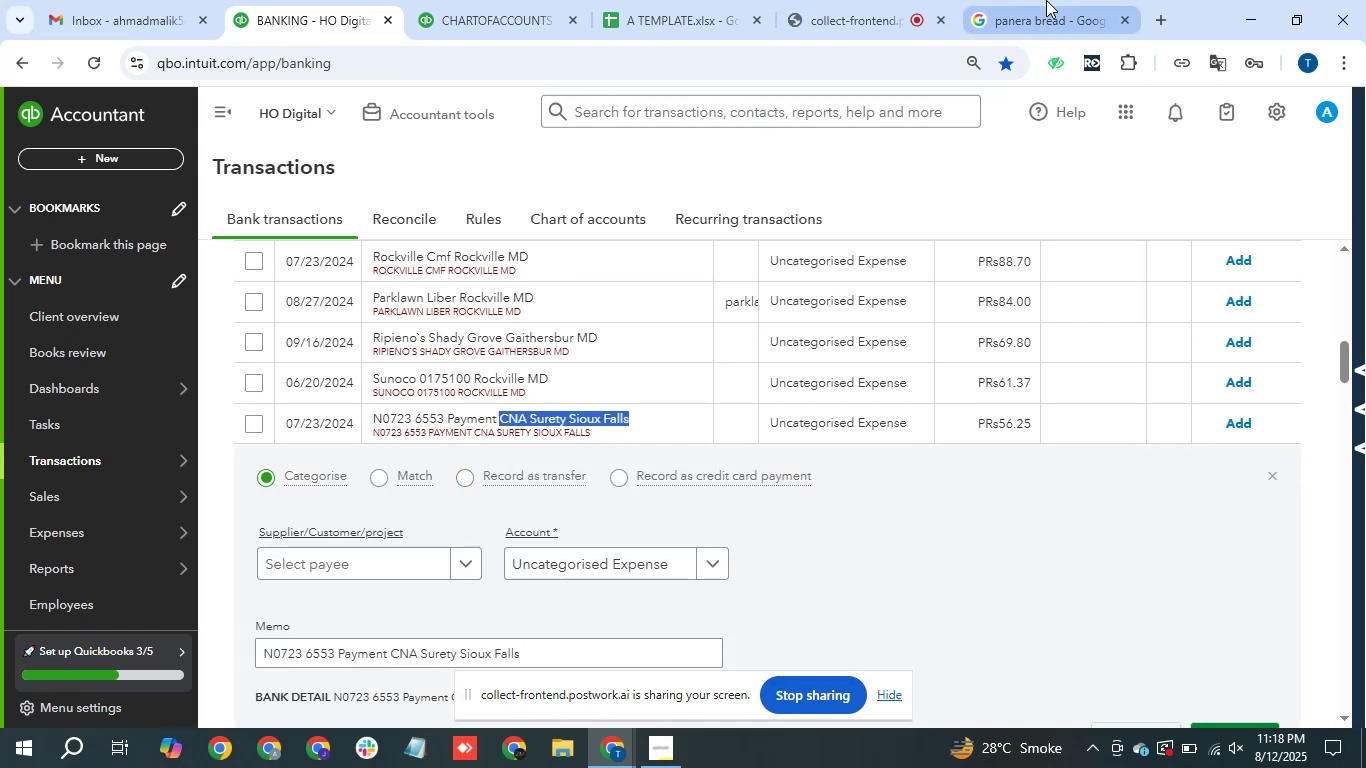 
left_click([1046, 0])
 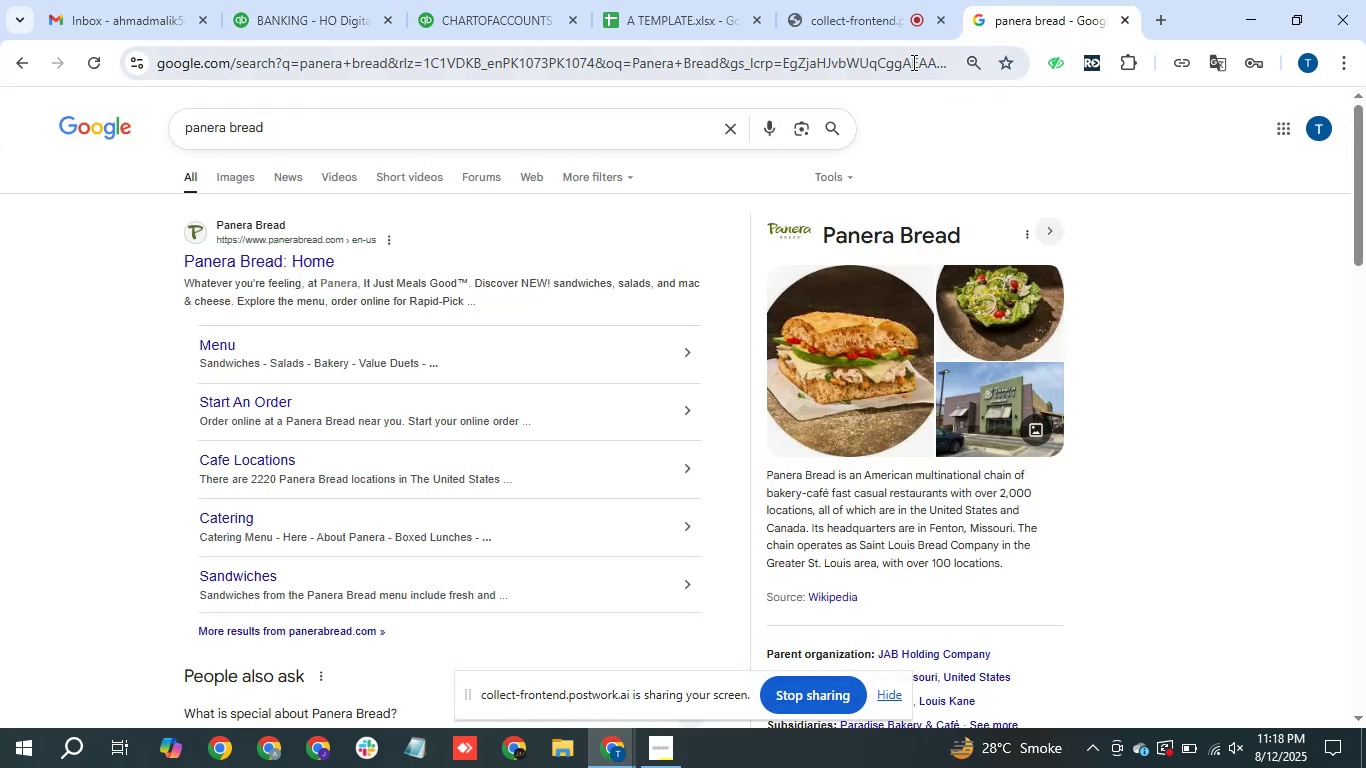 
left_click([910, 64])
 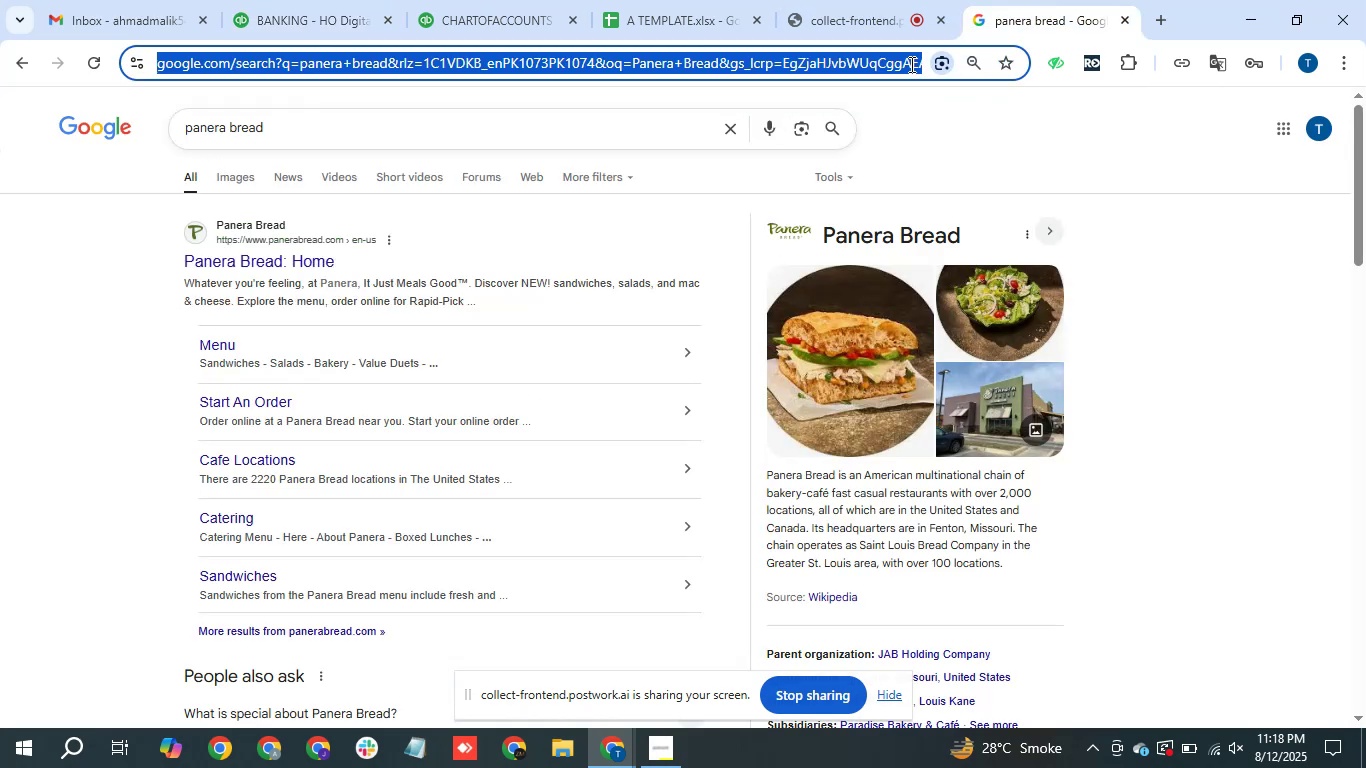 
key(Control+V)
 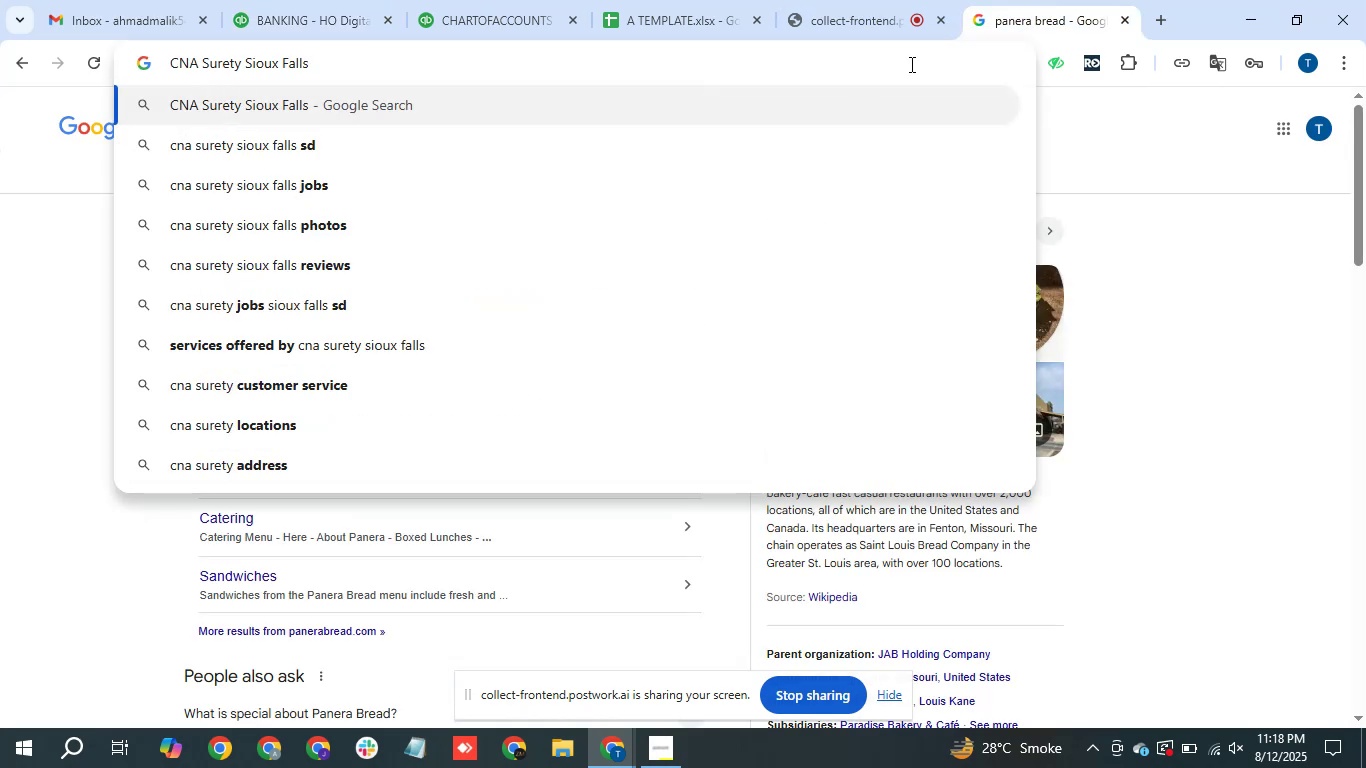 
key(Enter)
 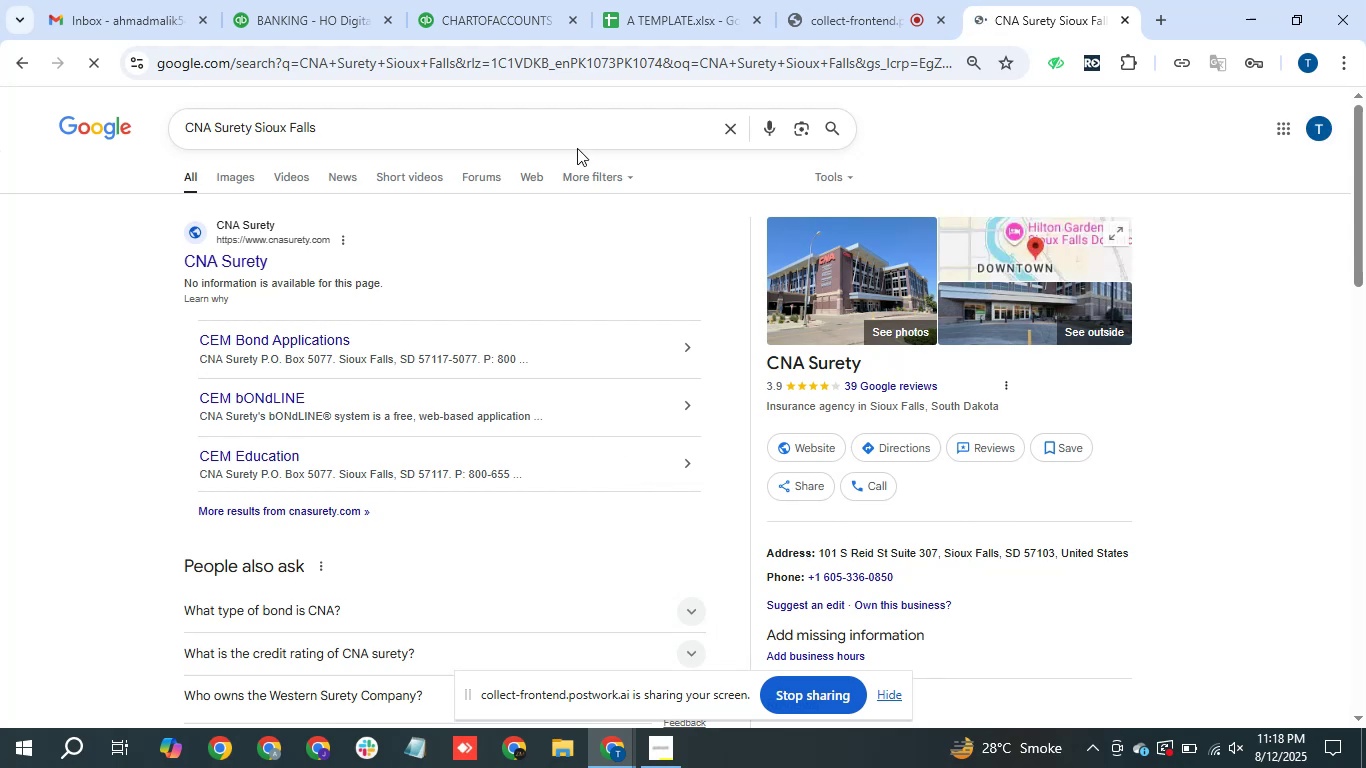 
left_click([377, 21])
 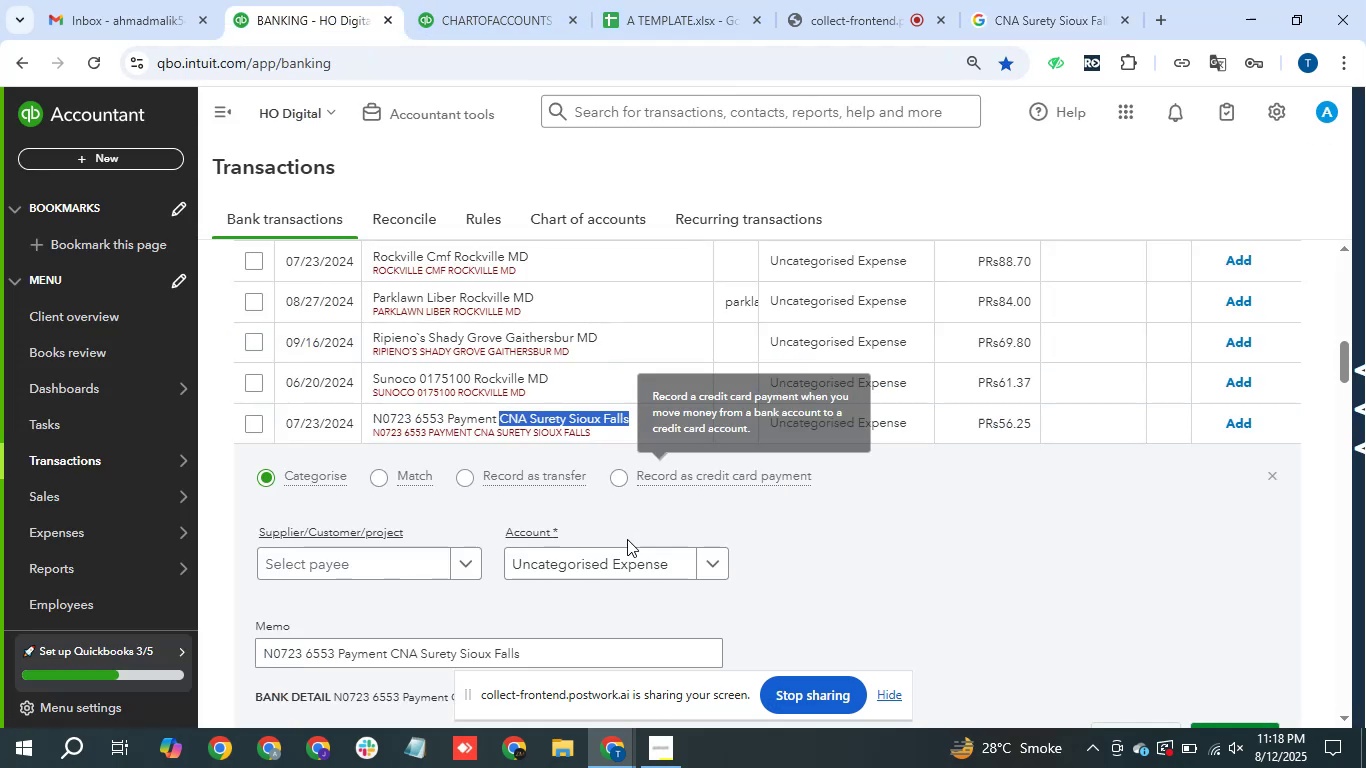 
left_click([565, 567])
 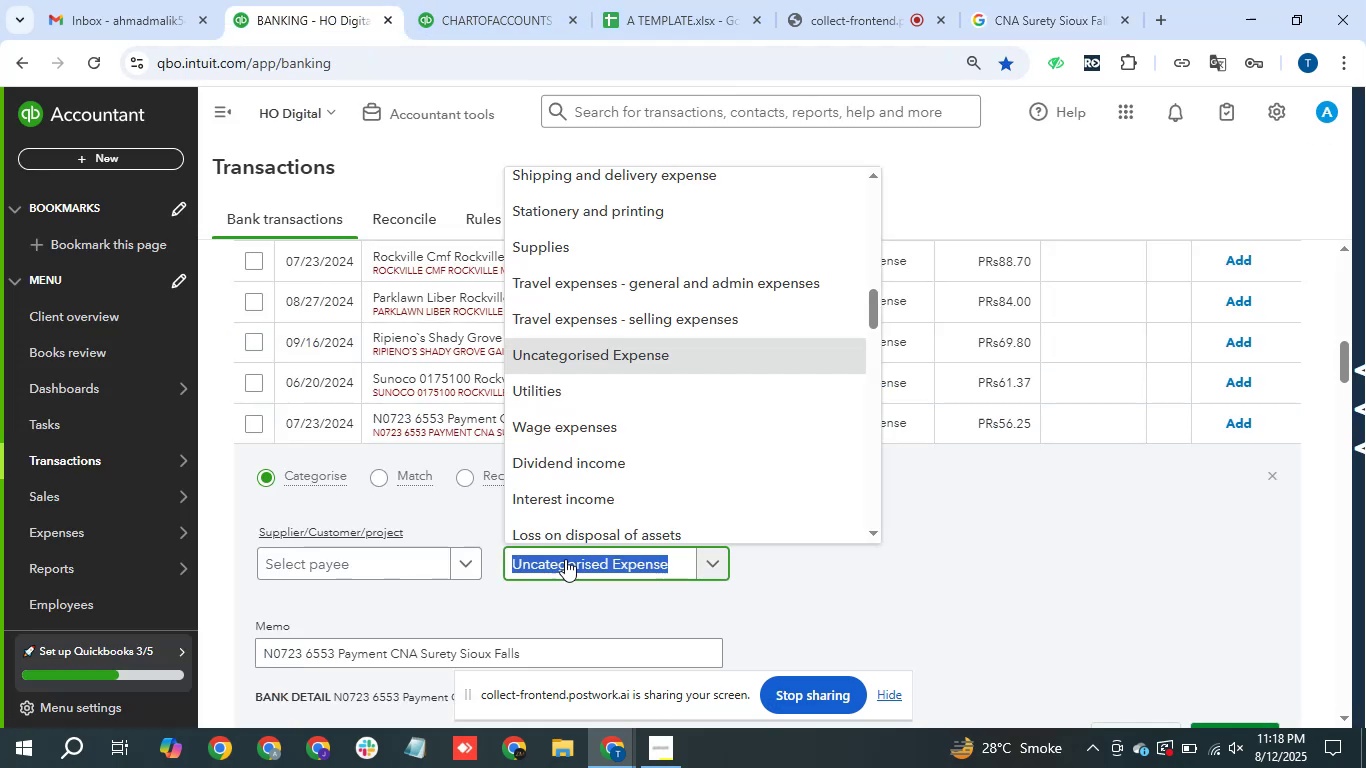 
type(insu)
 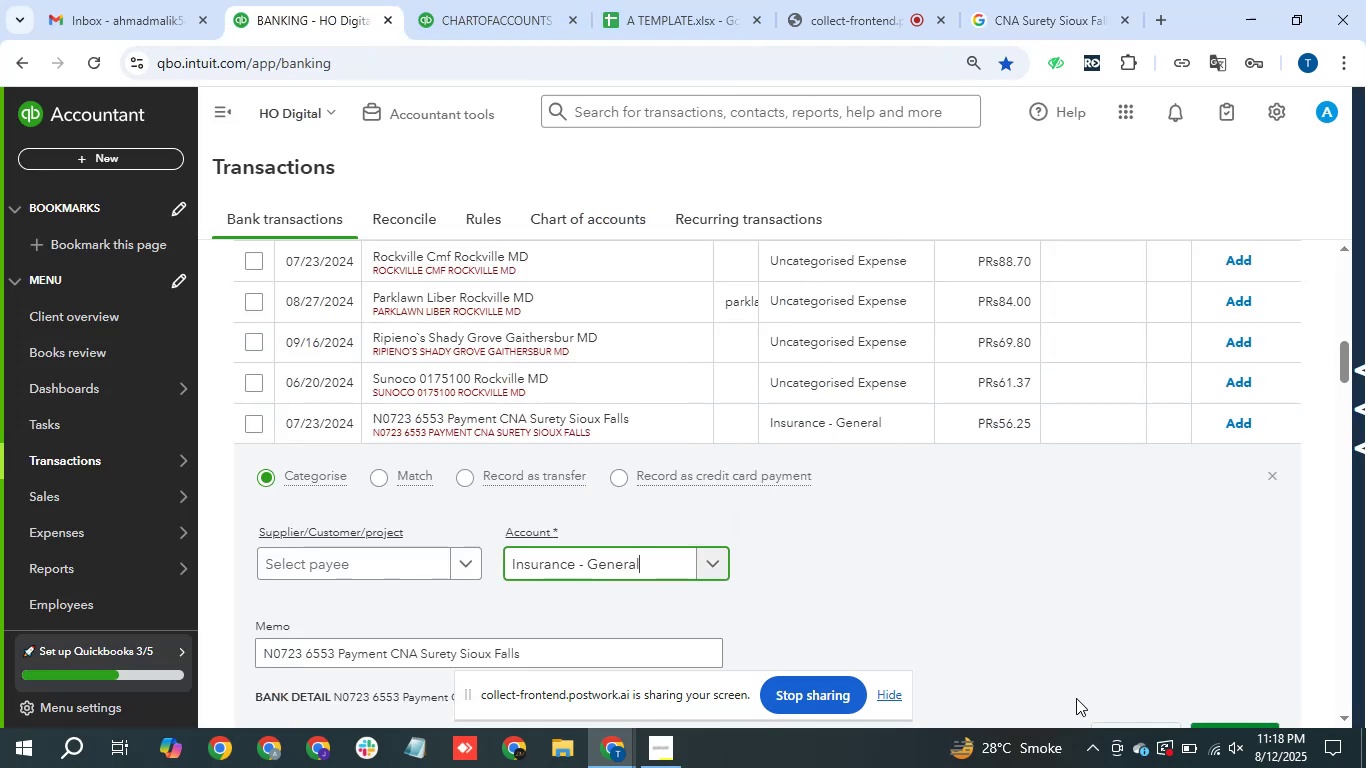 
left_click([1258, 729])
 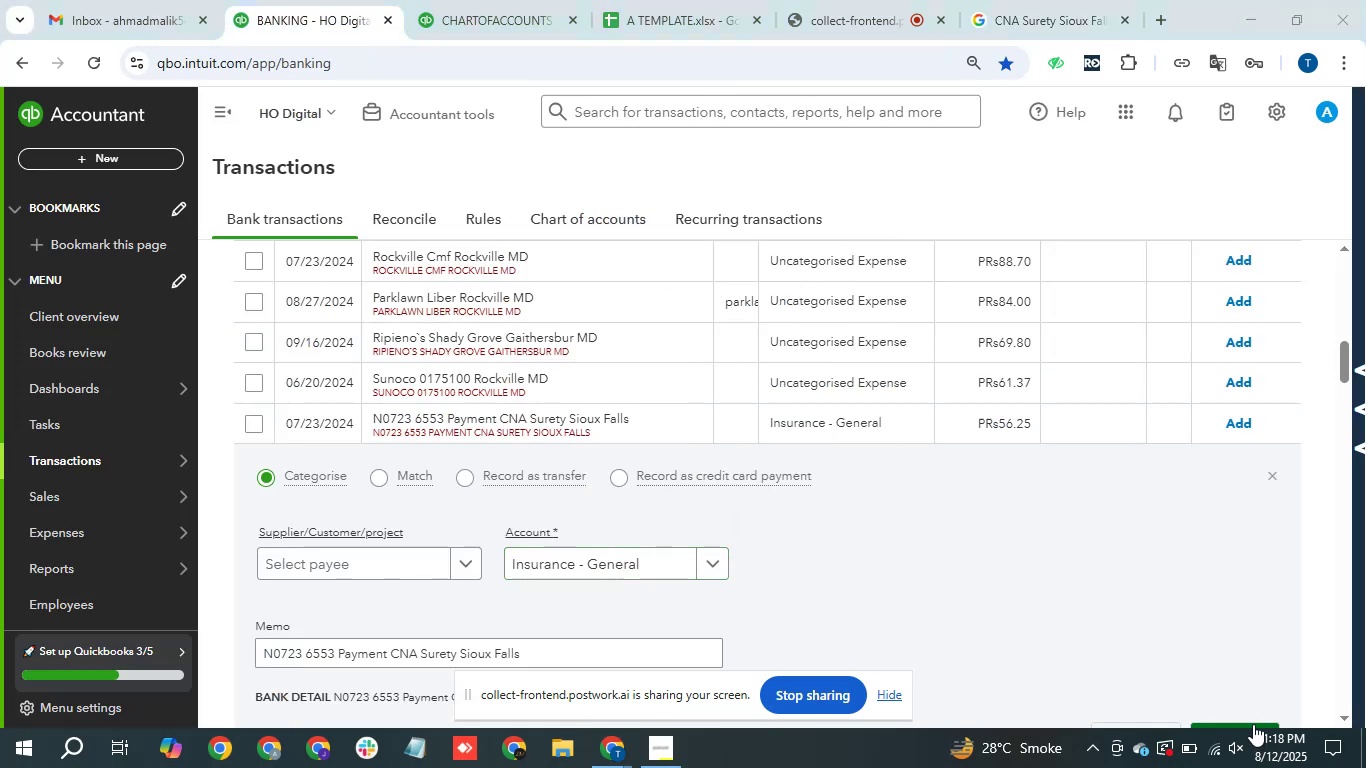 
double_click([1253, 724])
 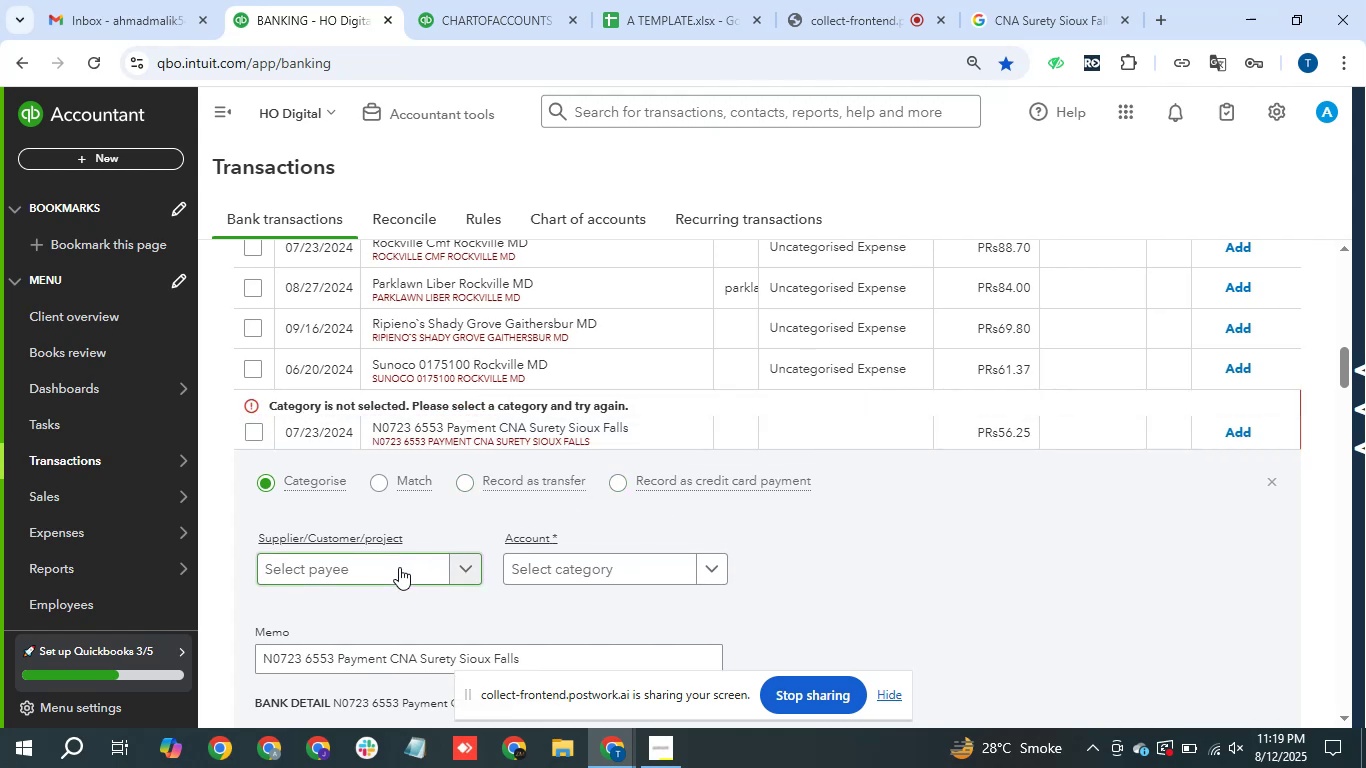 
wait(6.28)
 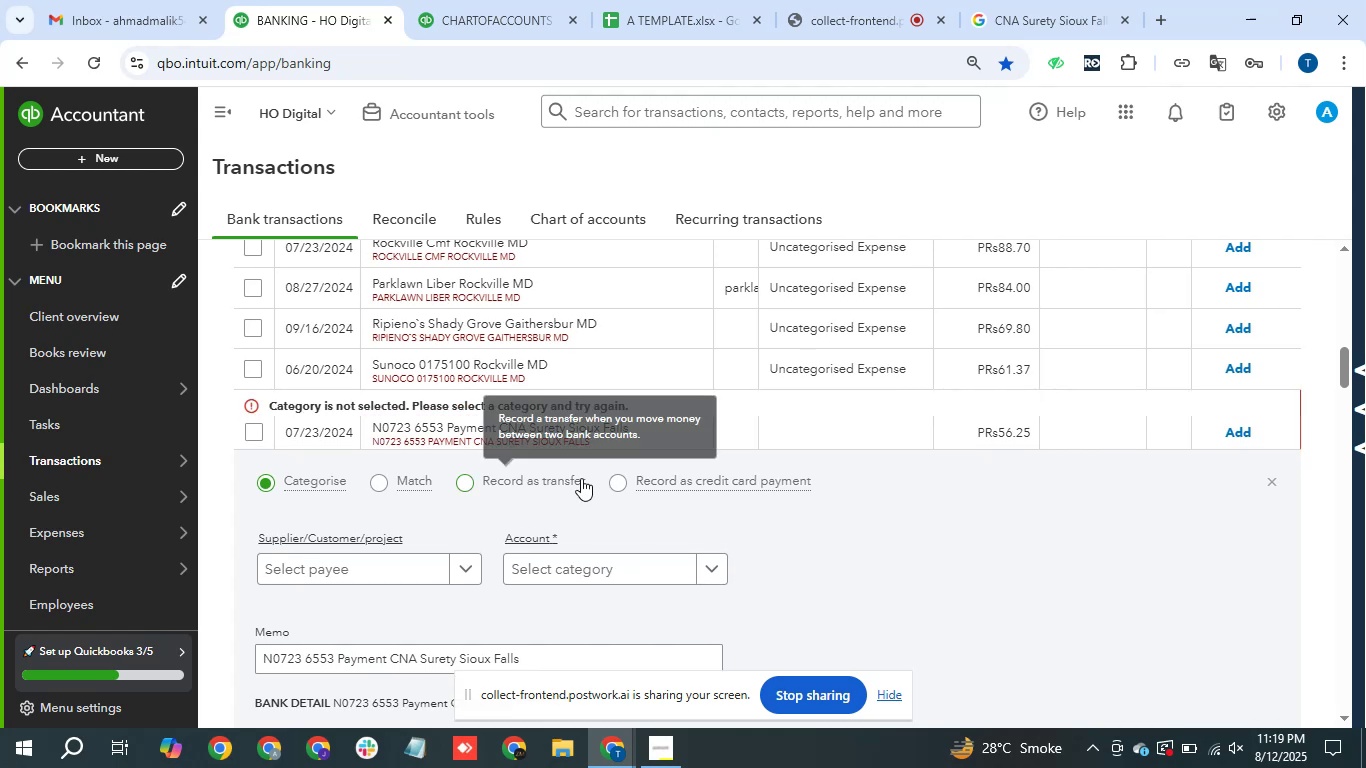 
left_click([533, 564])
 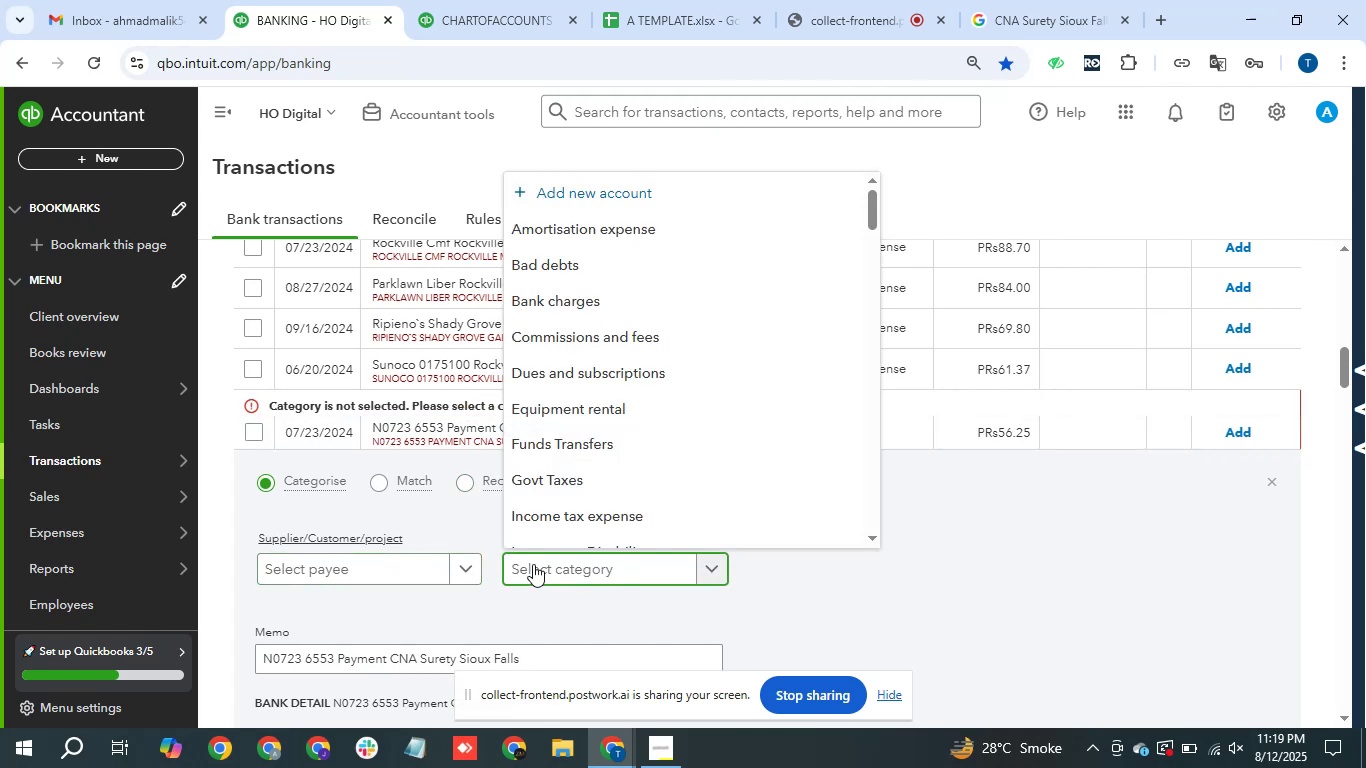 
type(insu)
 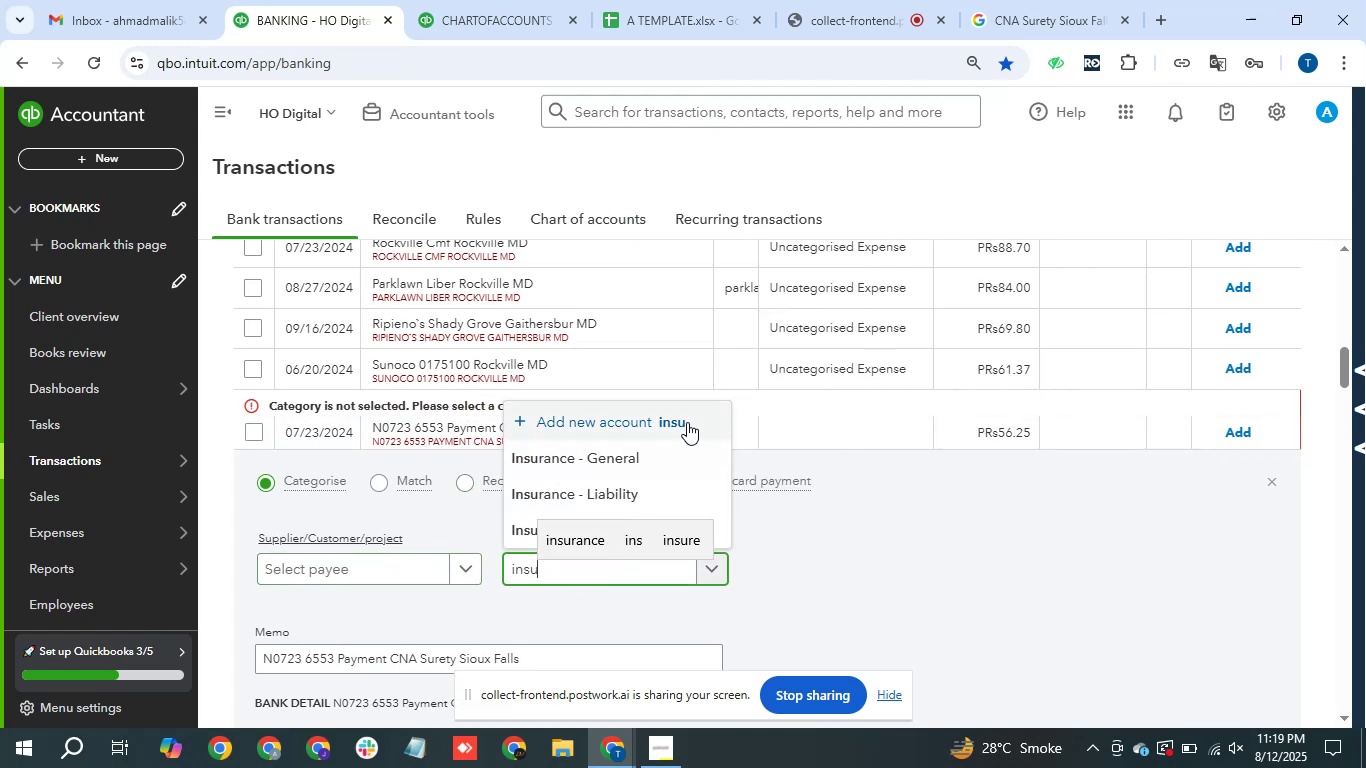 
left_click([618, 464])
 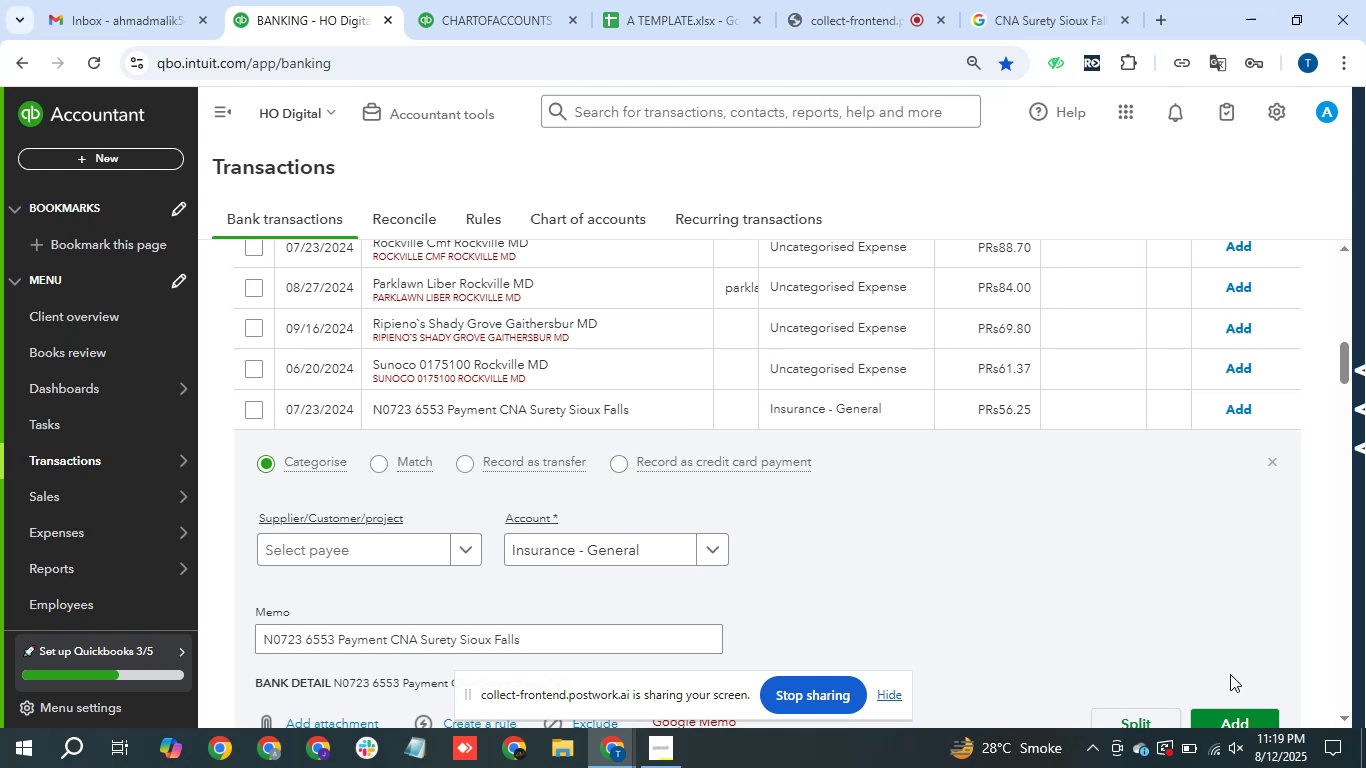 
left_click([1250, 722])
 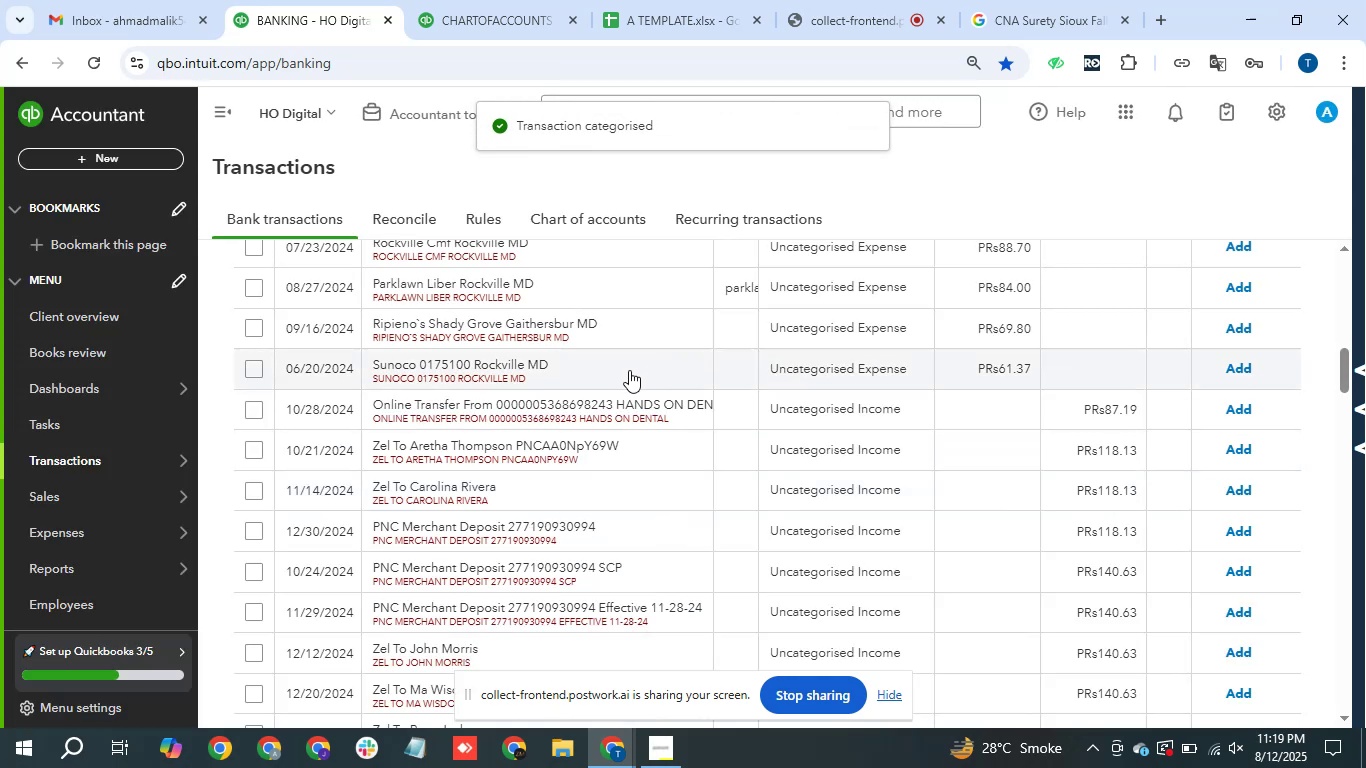 
wait(6.98)
 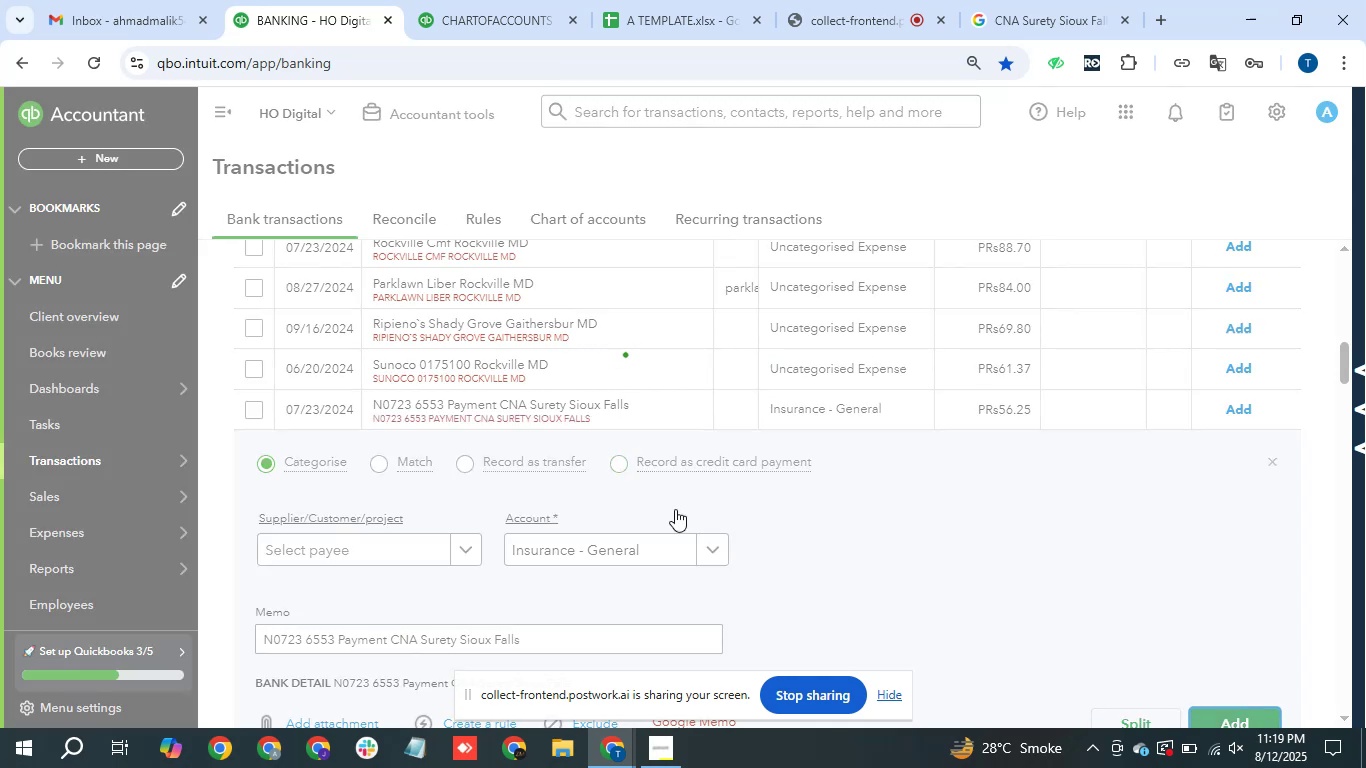 
left_click_drag(start_coordinate=[374, 366], to_coordinate=[414, 367])
 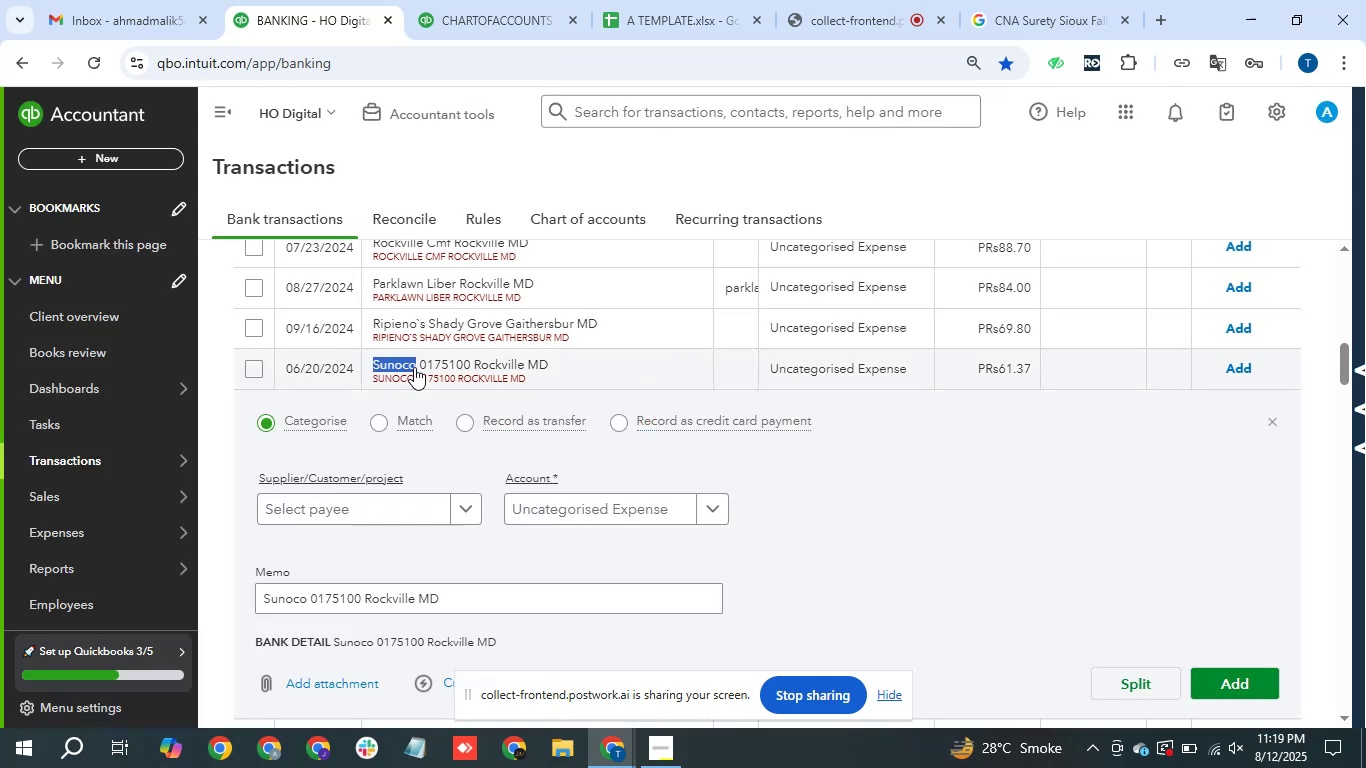 
key(Control+C)
 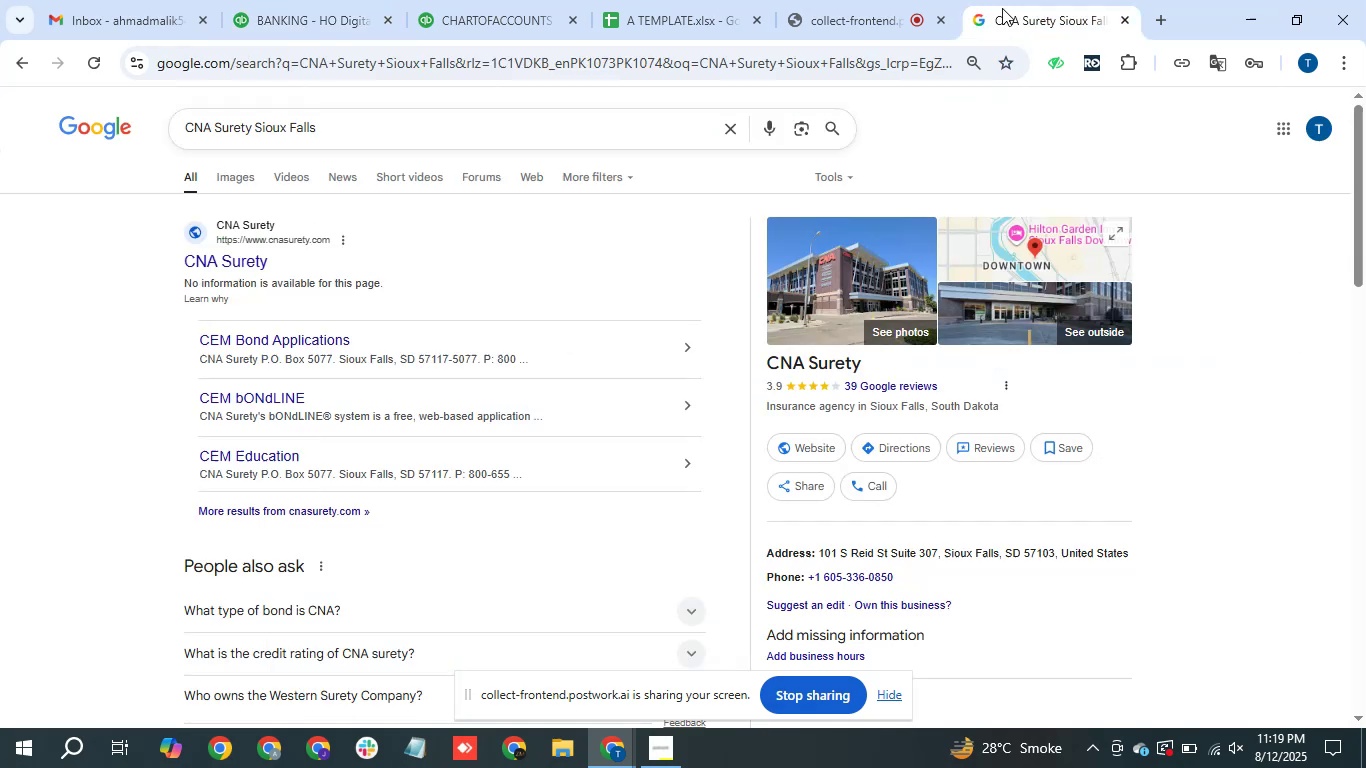 
double_click([893, 65])
 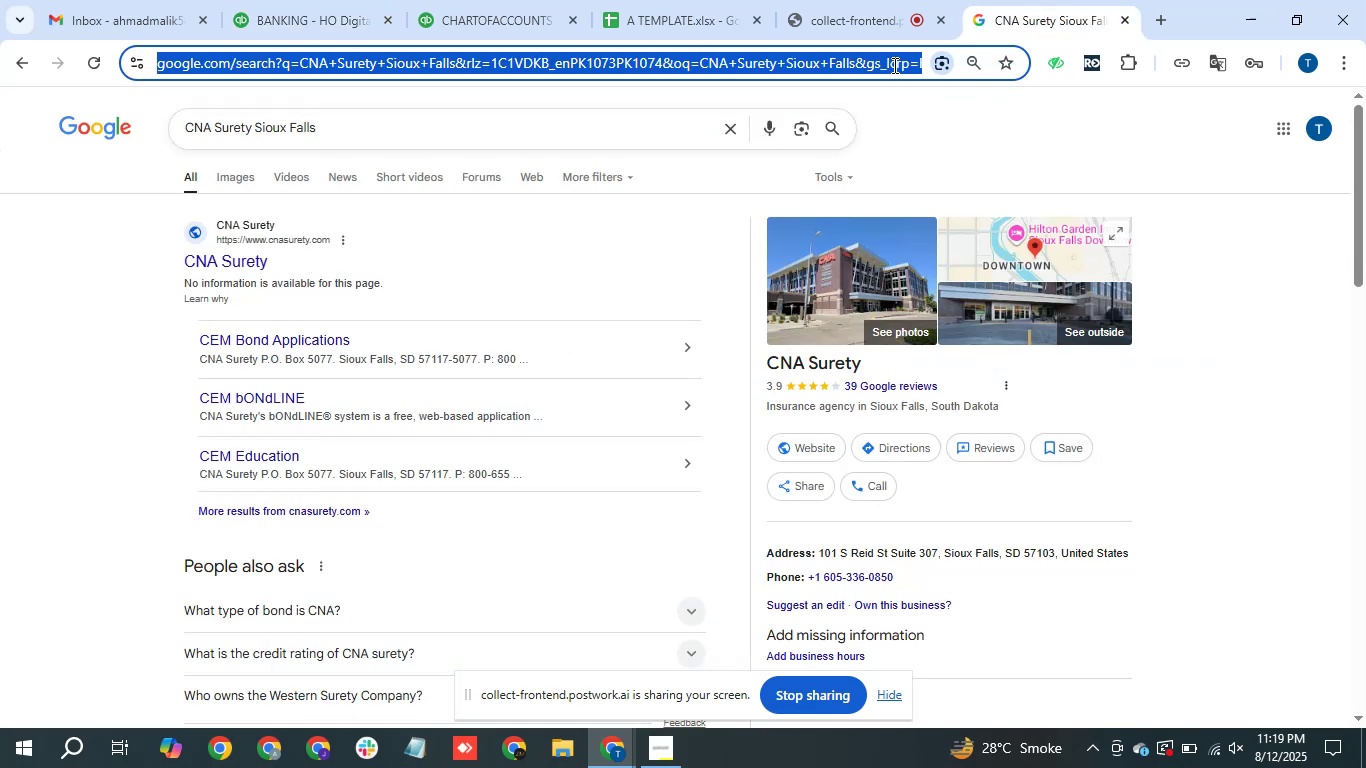 
key(Control+V)
 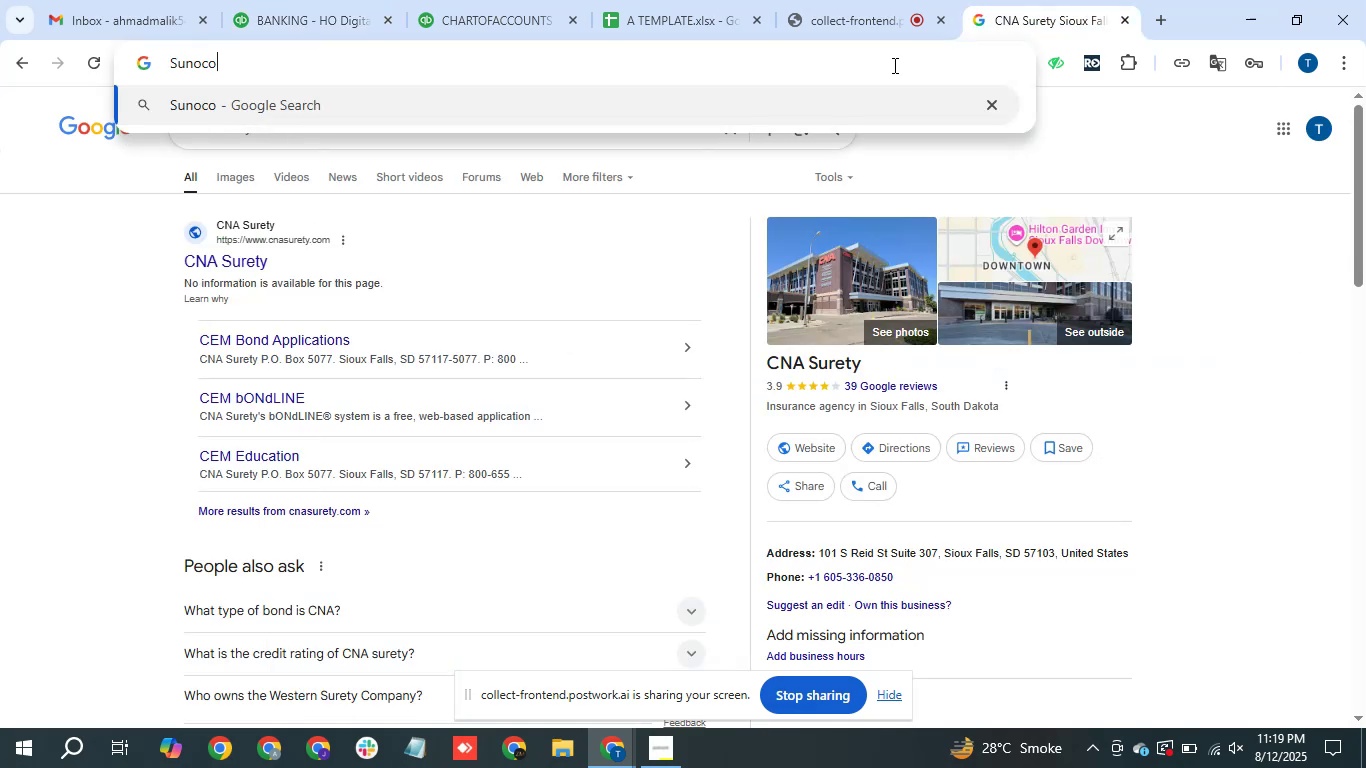 
key(Enter)
 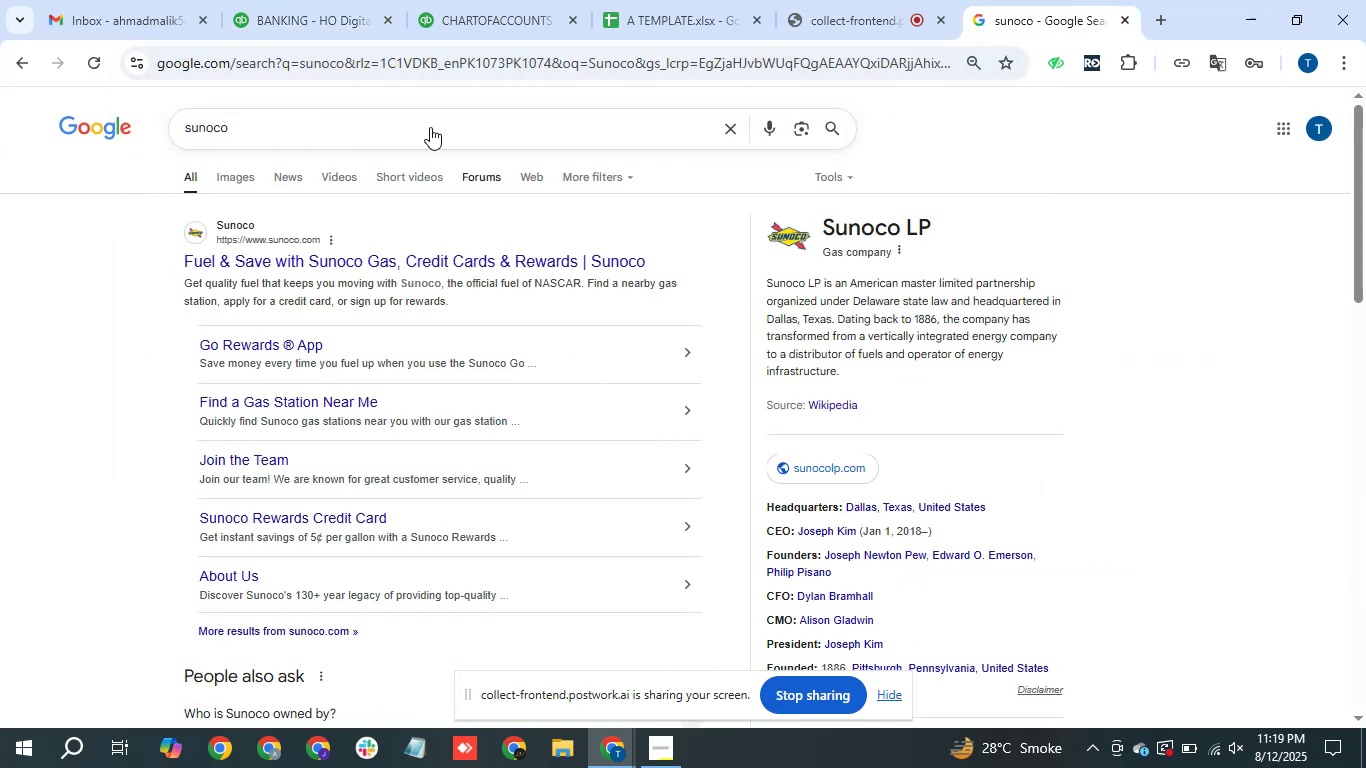 
wait(7.2)
 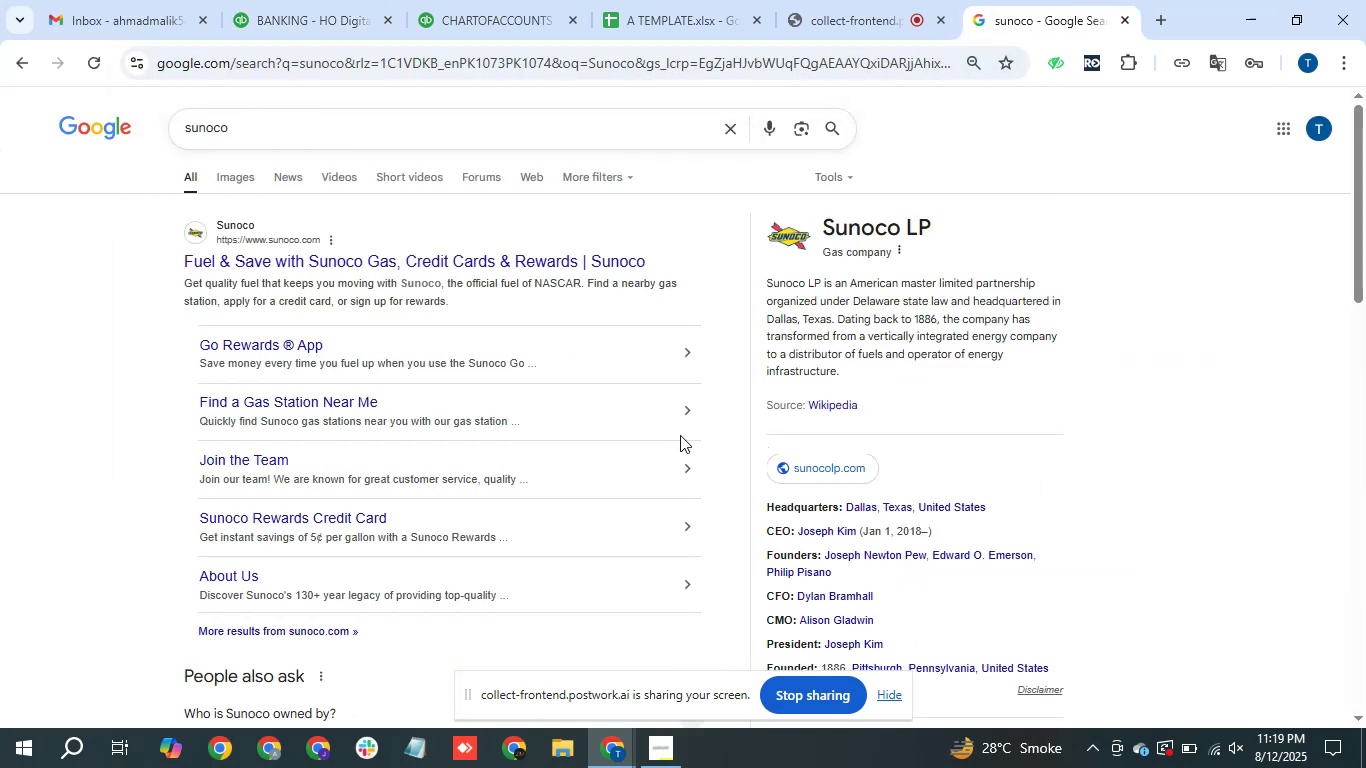 
left_click([313, 2])
 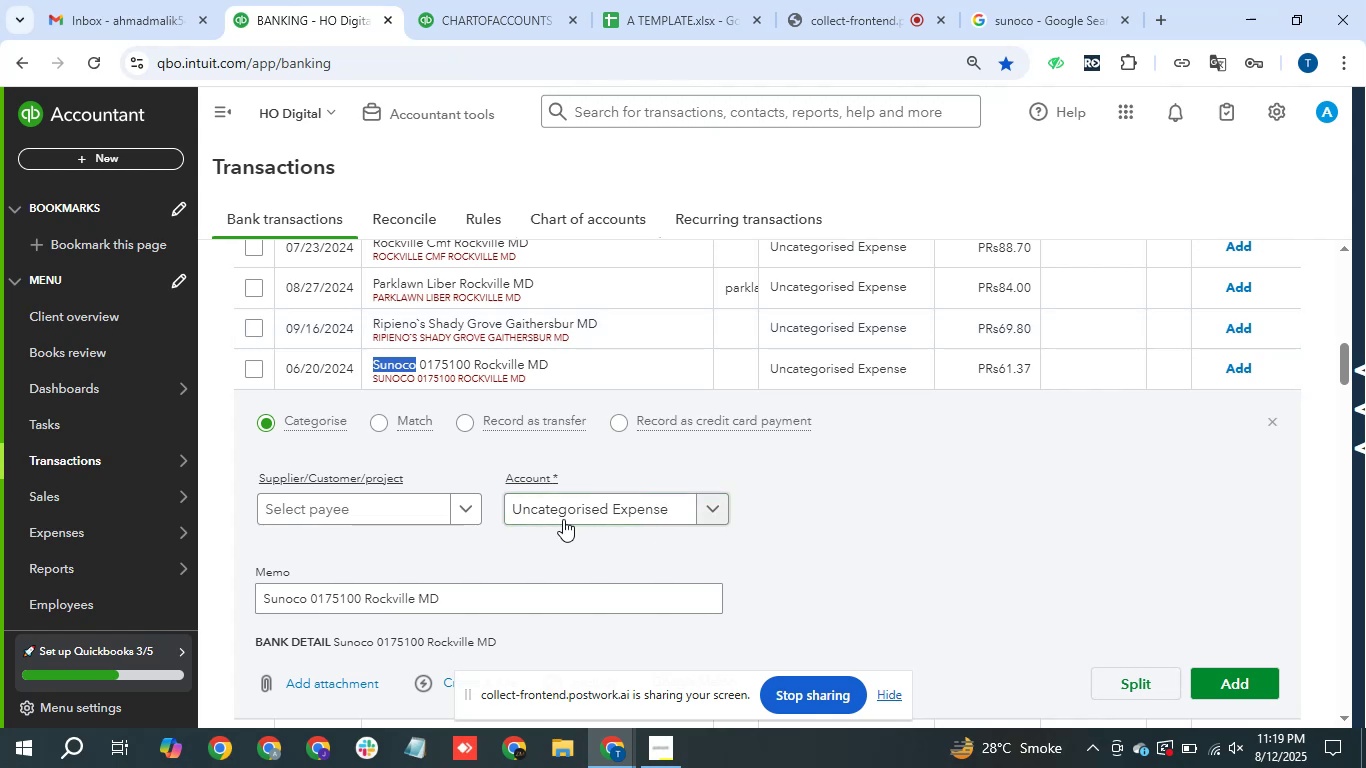 
left_click([528, 507])
 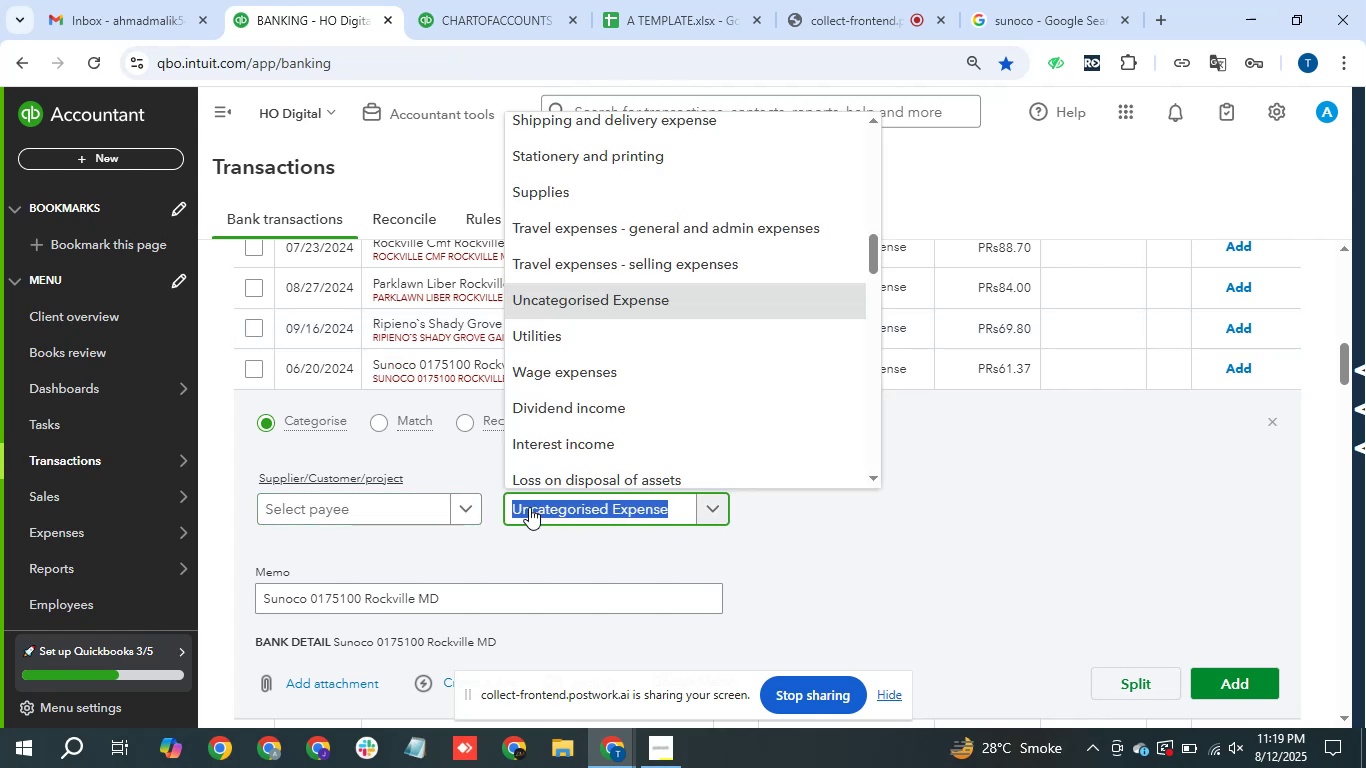 
type(bank)
 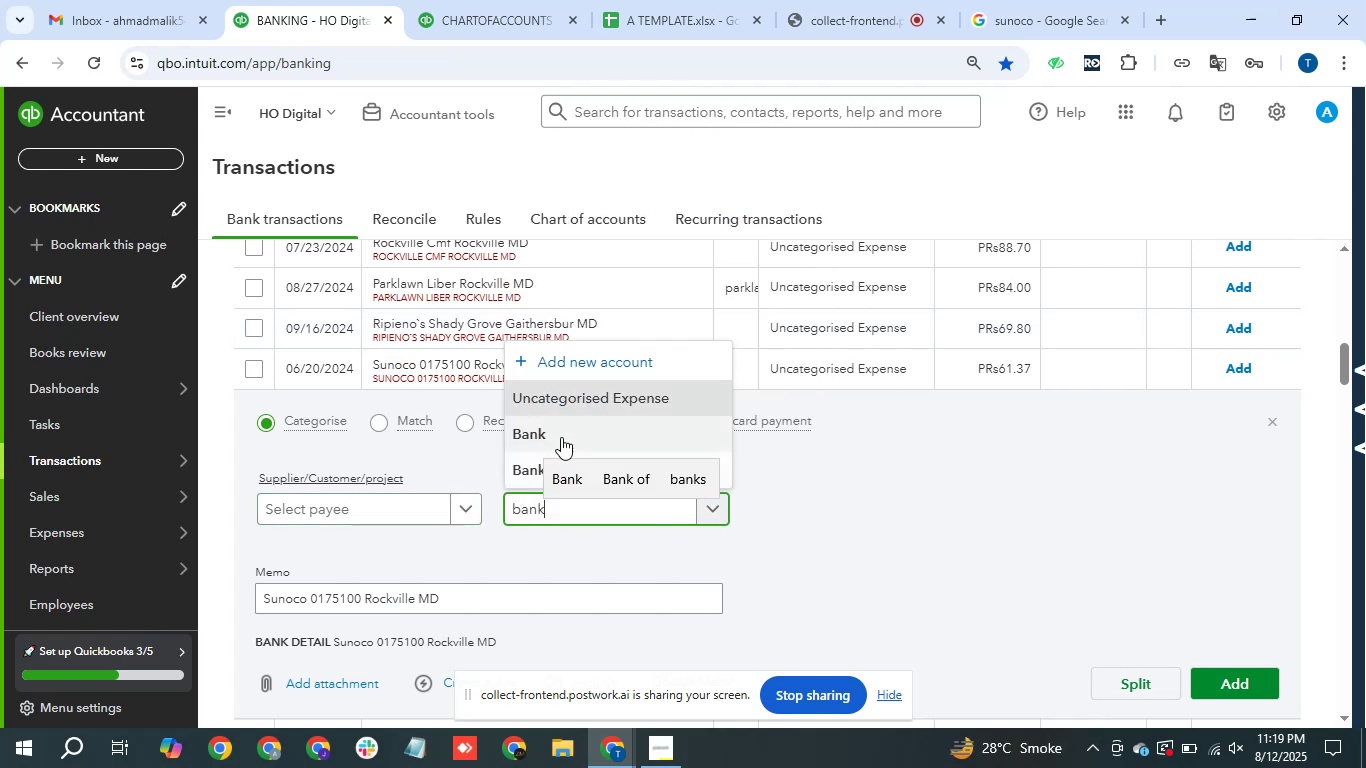 
left_click([517, 462])
 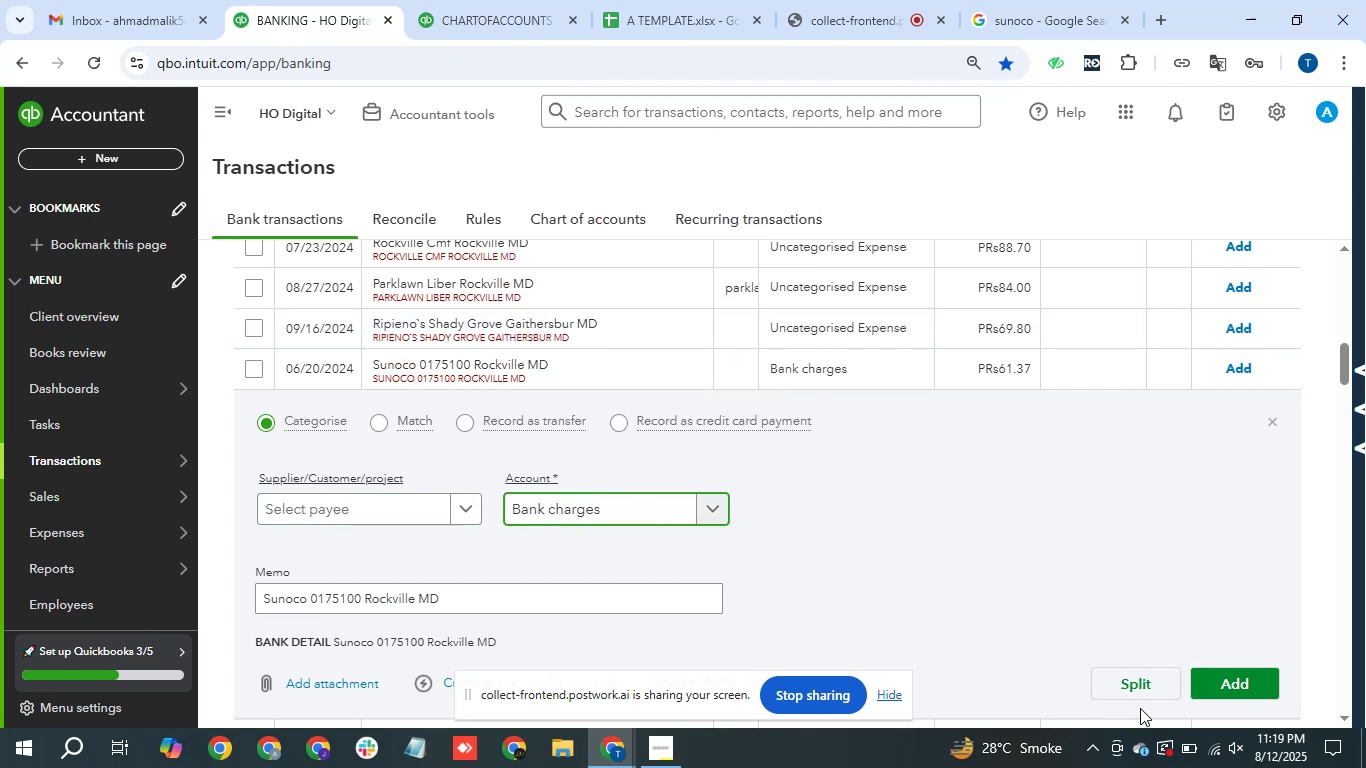 
left_click([1235, 675])
 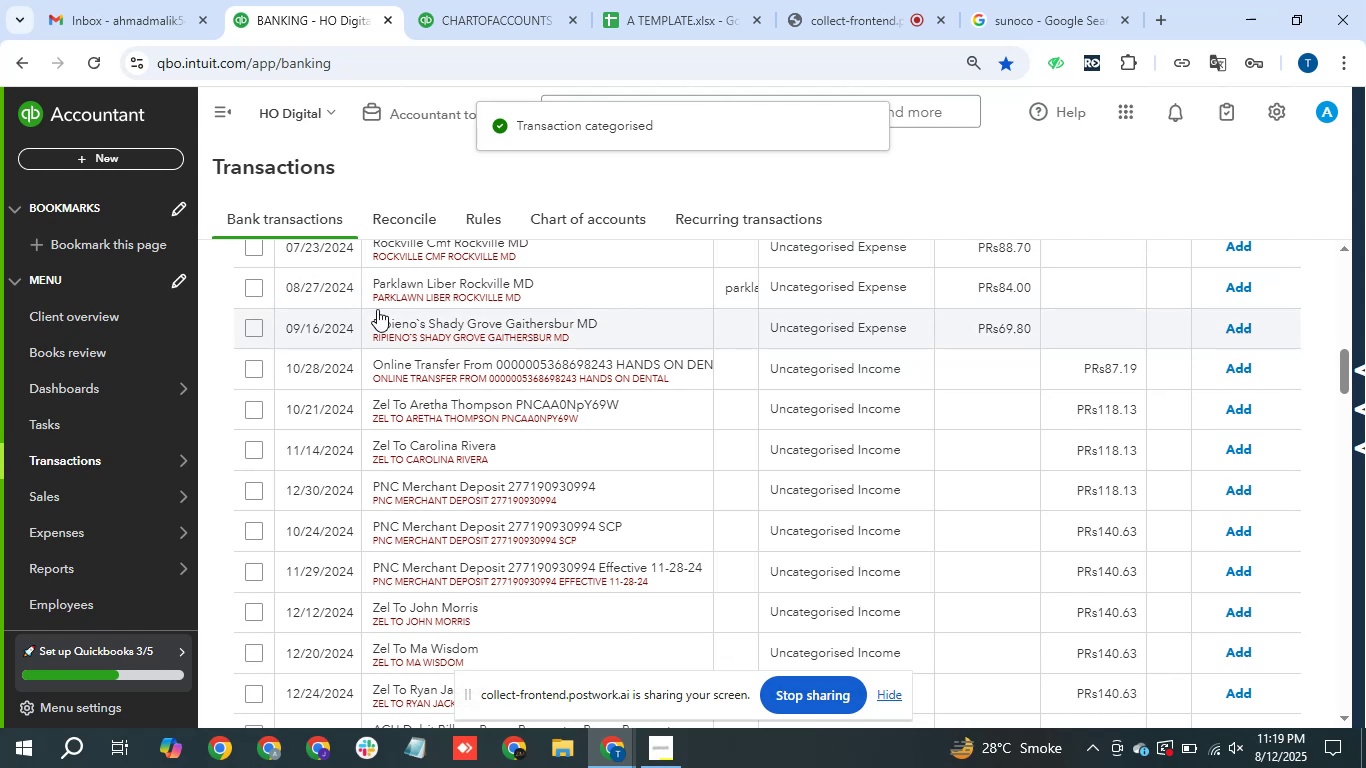 
wait(6.94)
 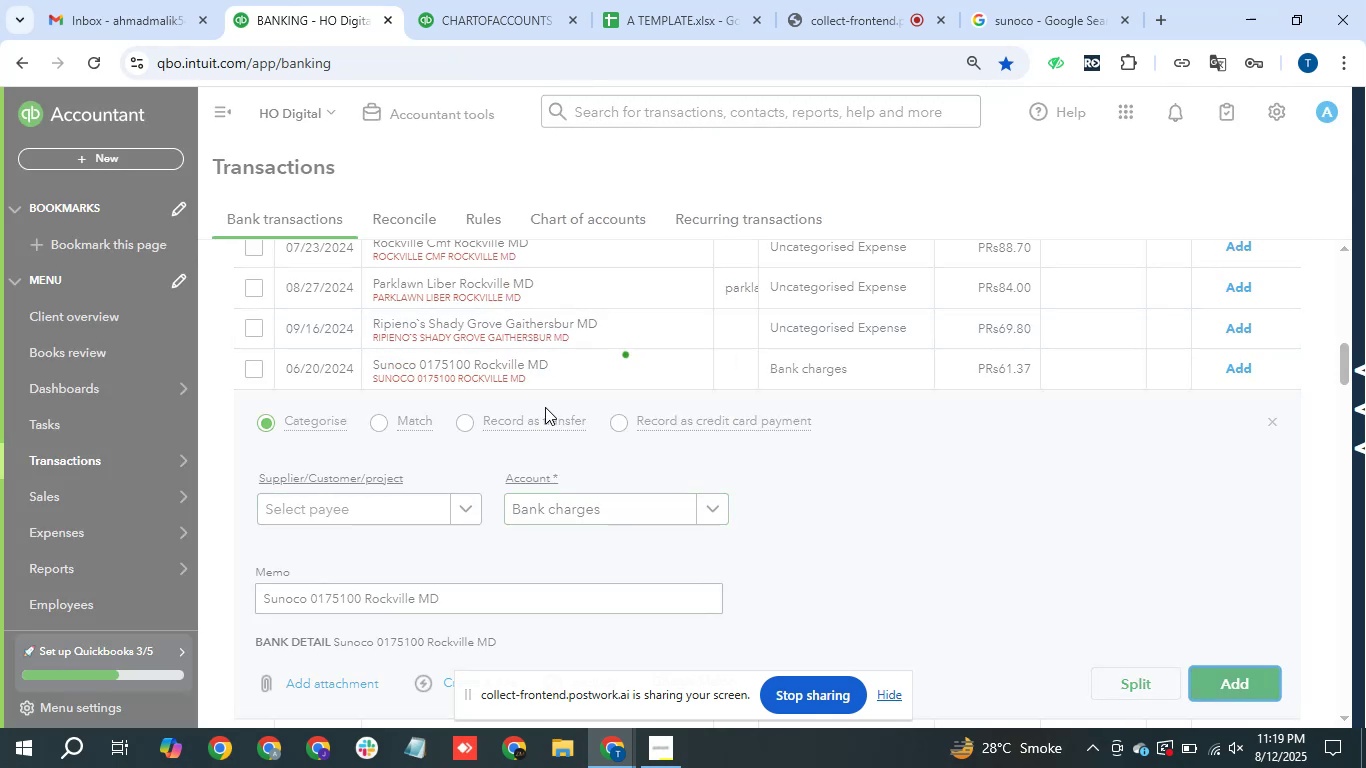 
left_click_drag(start_coordinate=[372, 320], to_coordinate=[631, 323])
 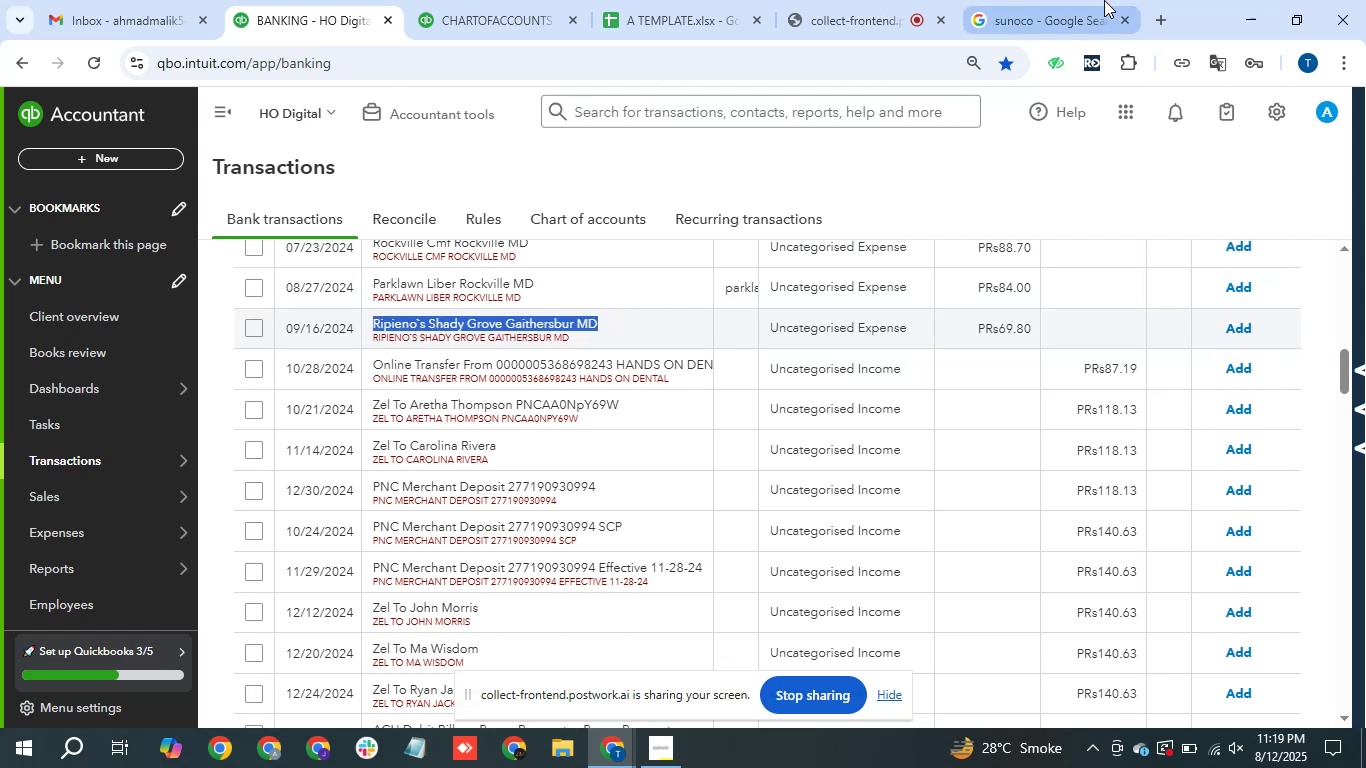 
key(Control+C)
 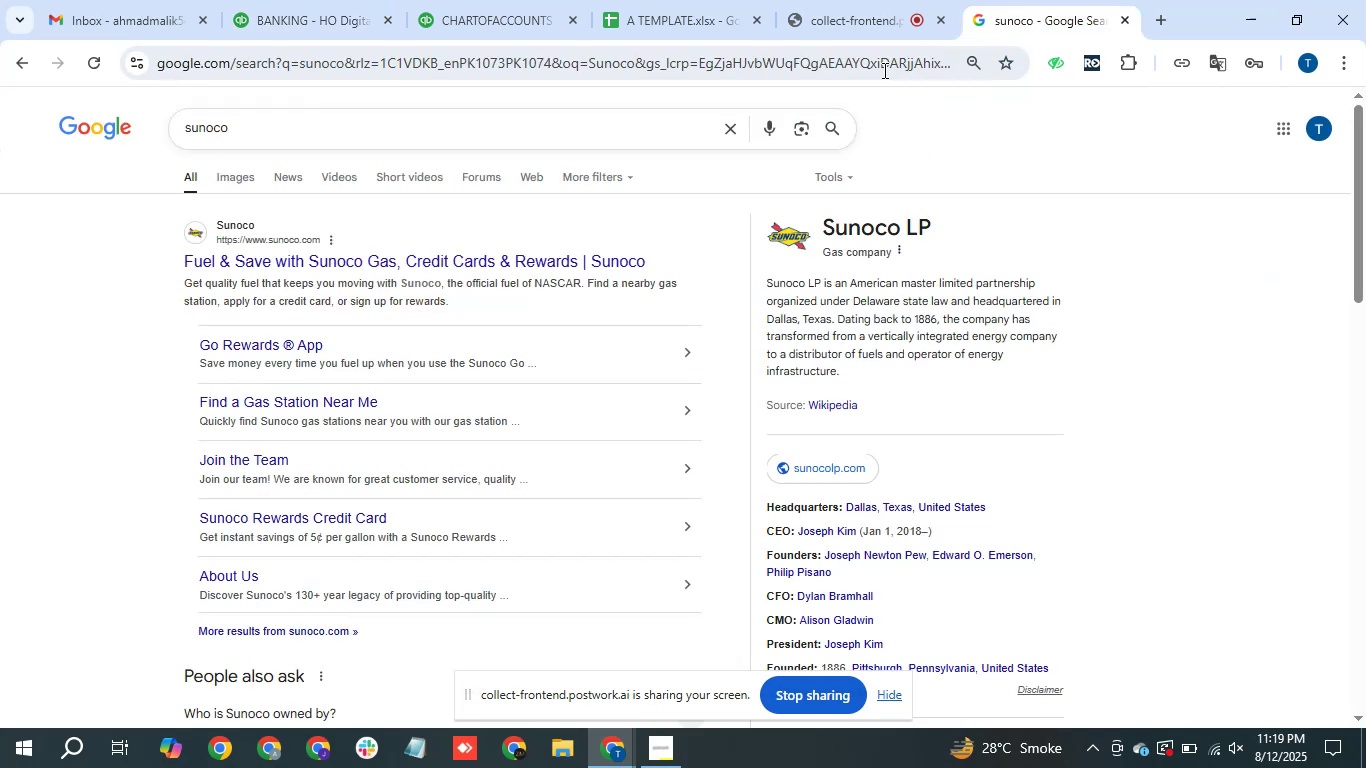 
left_click([835, 76])
 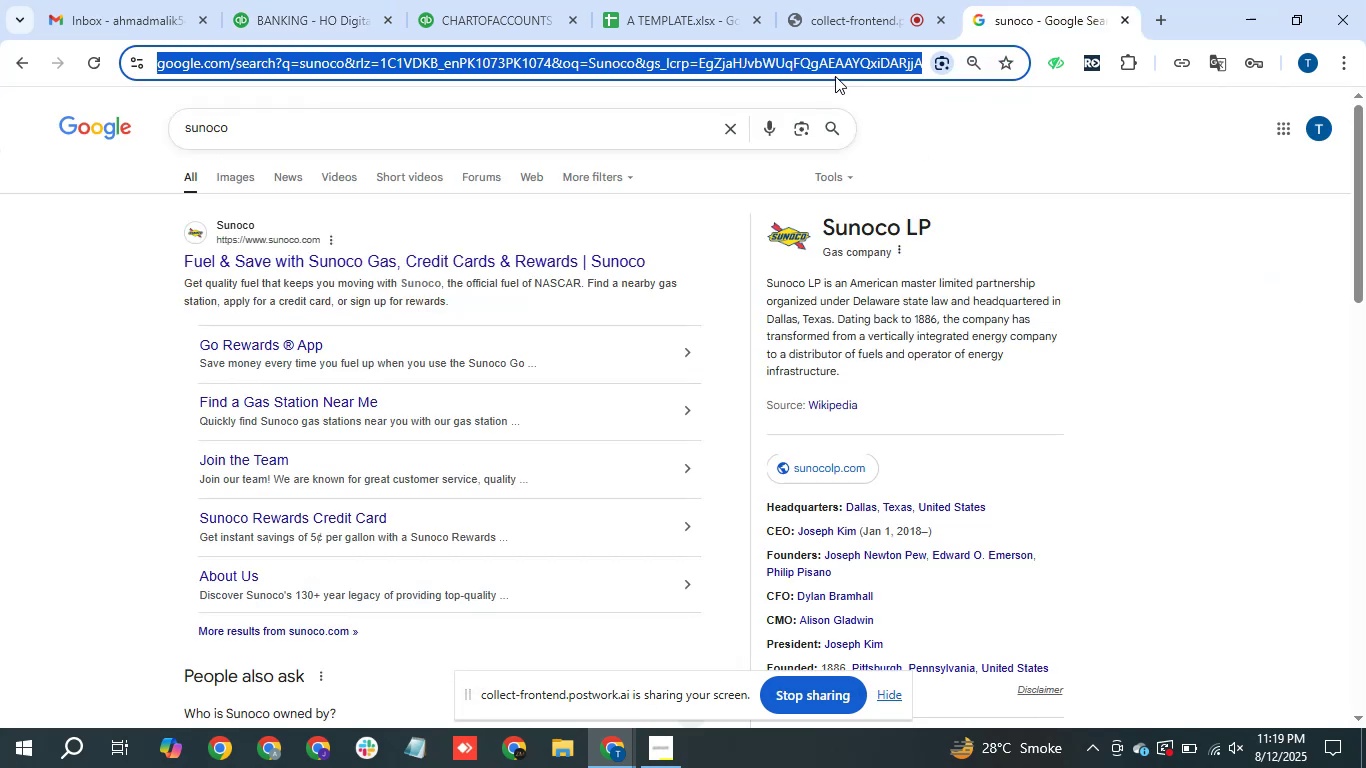 
key(Control+V)
 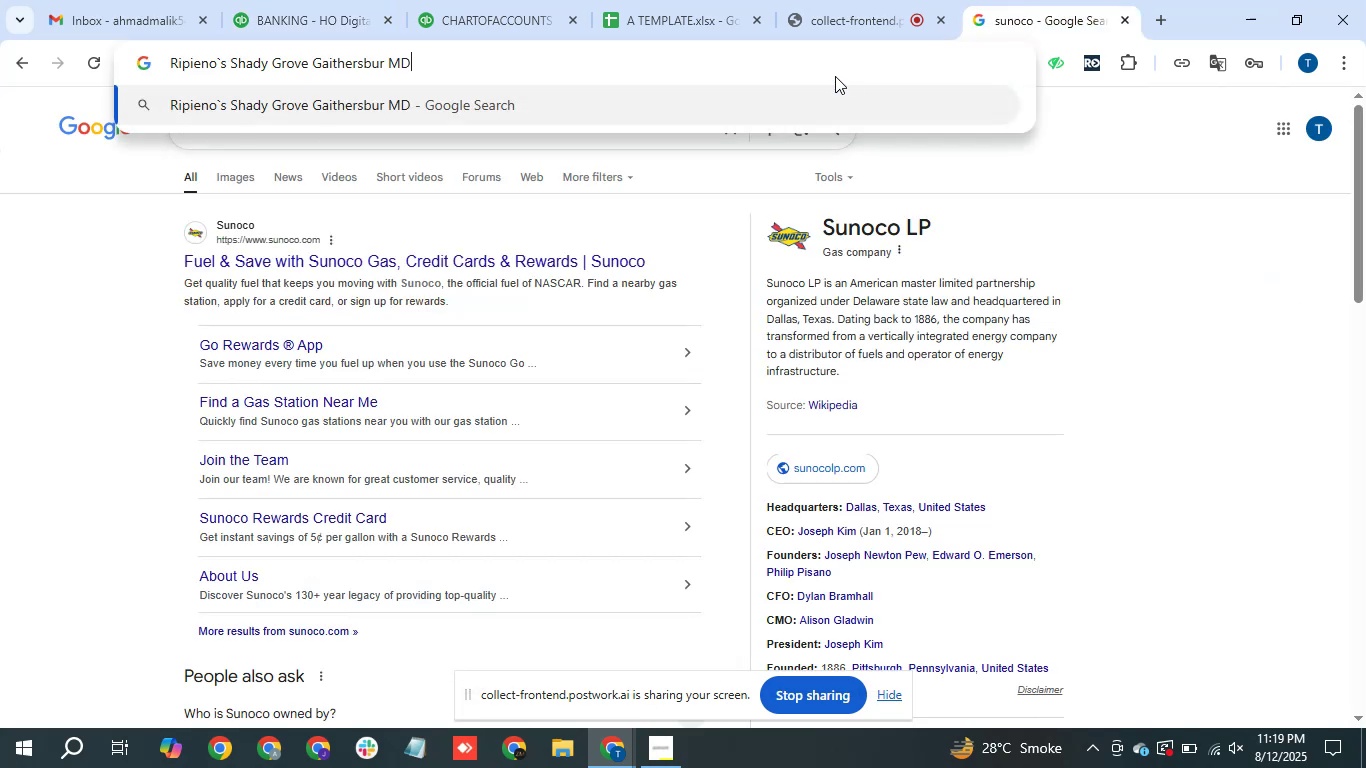 
key(Backspace)
 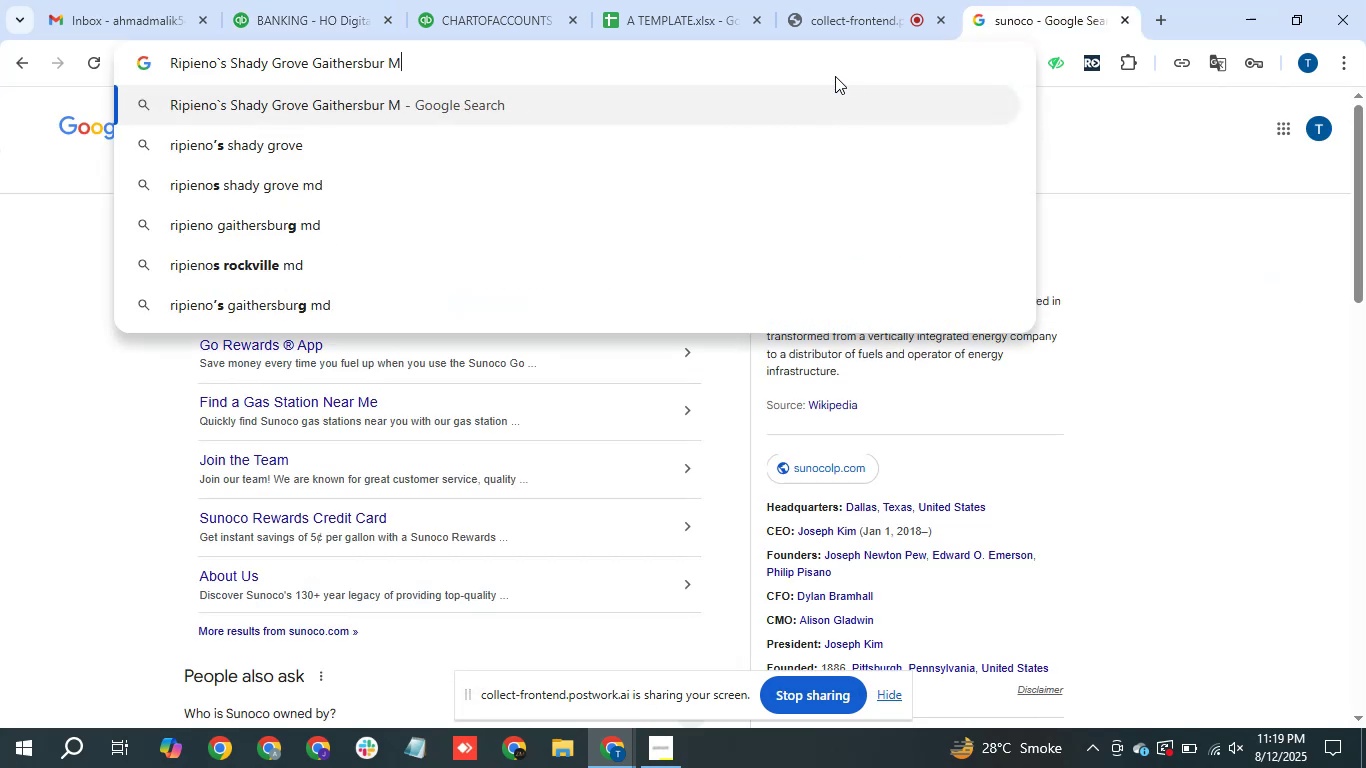 
key(Backspace)
 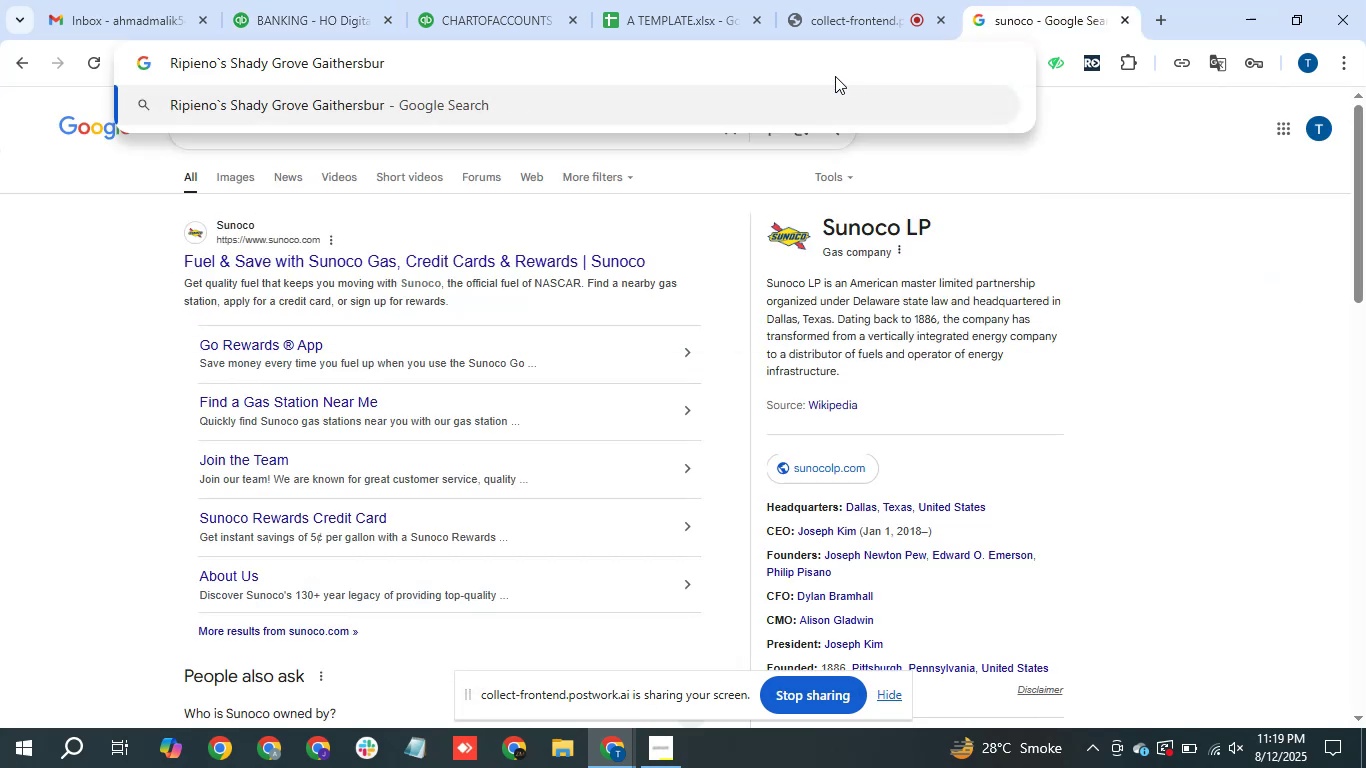 
key(Enter)
 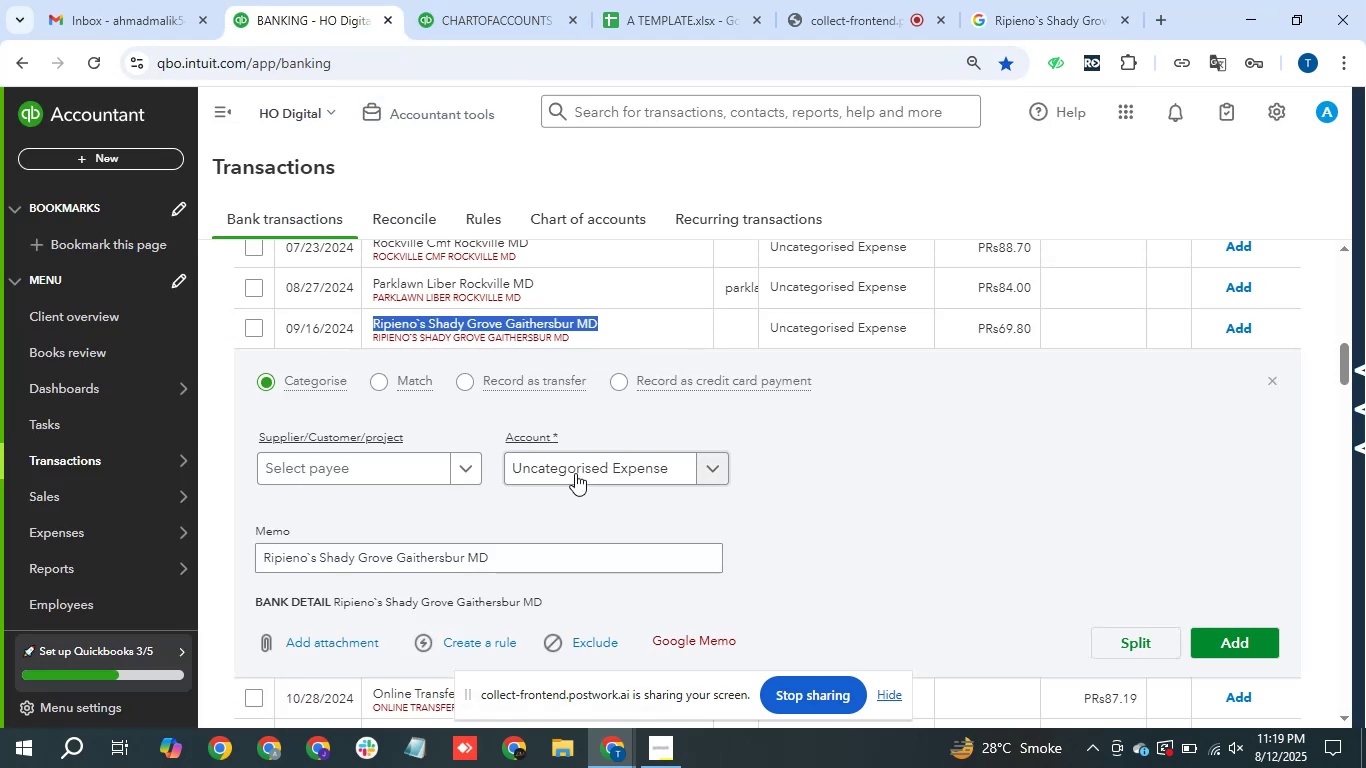 
wait(7.33)
 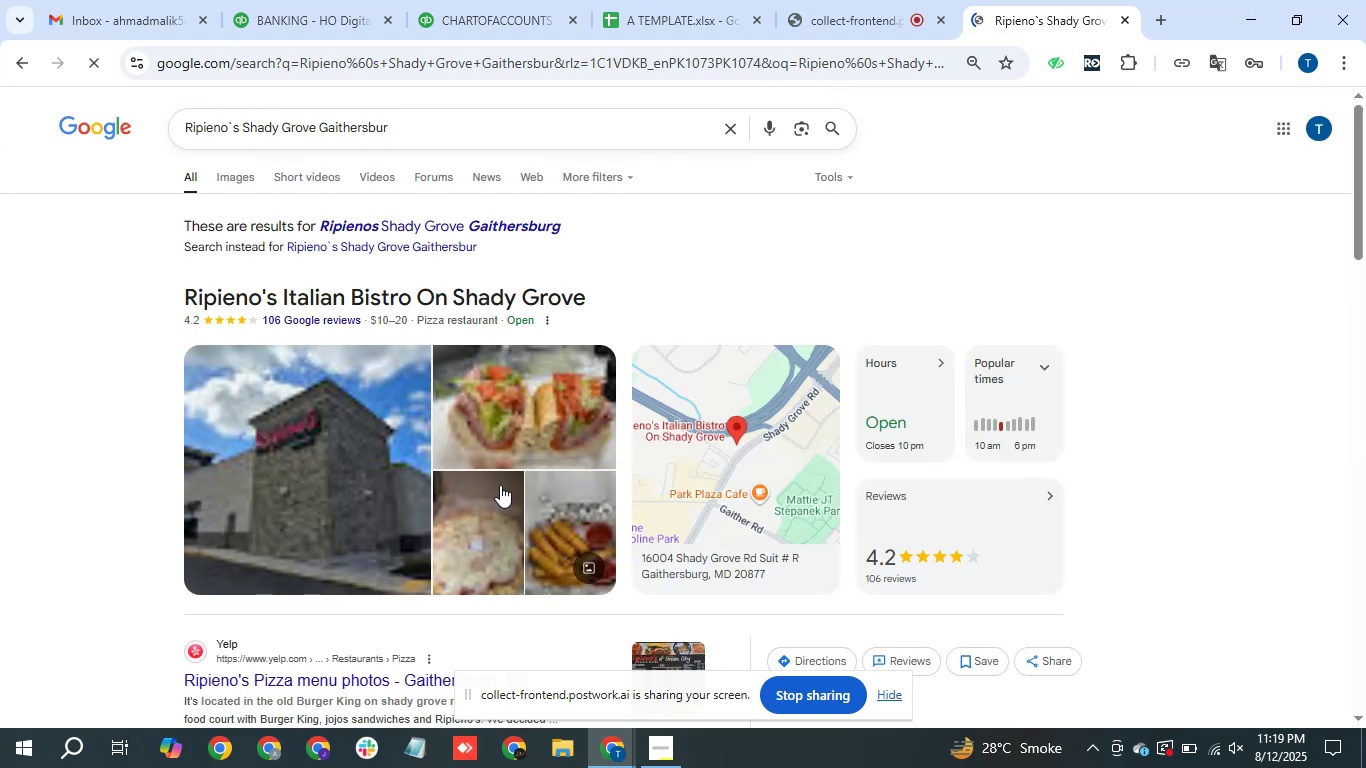 
left_click([576, 463])
 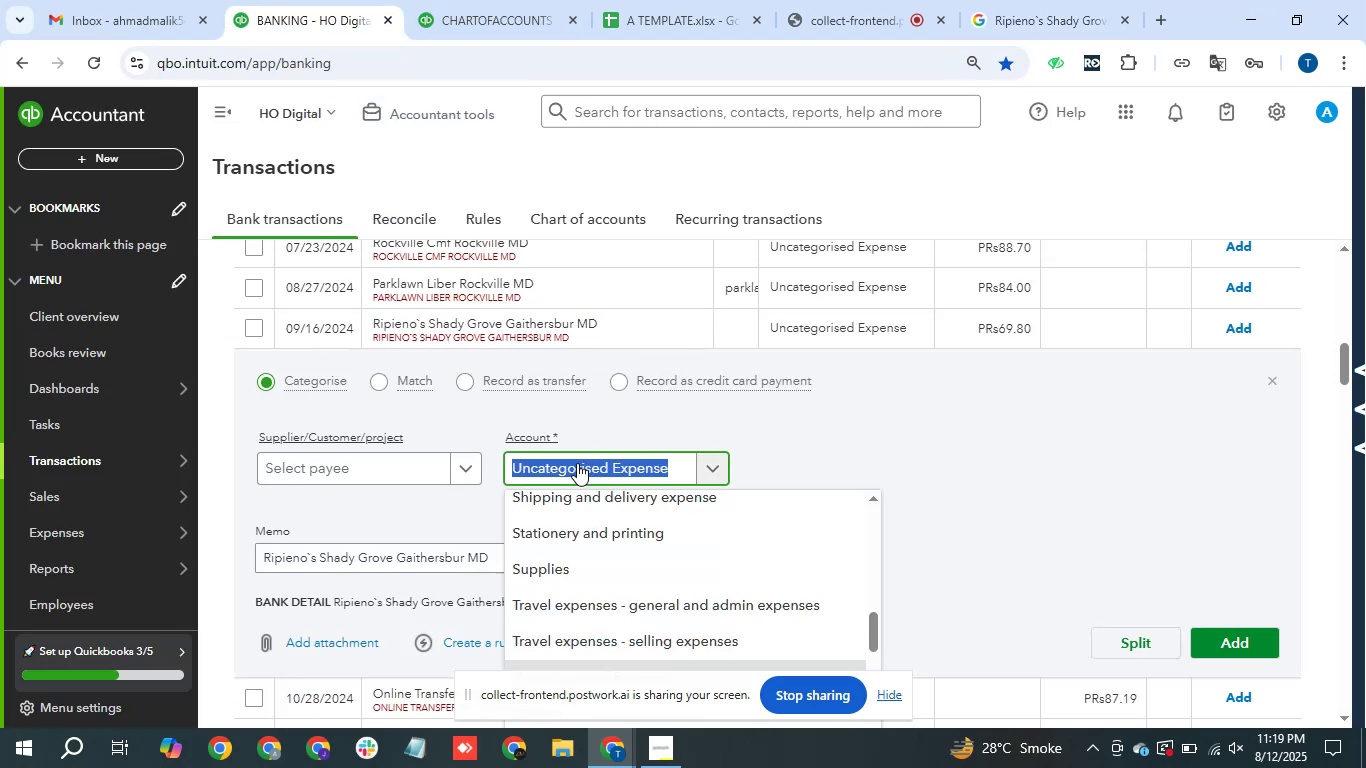 
type(meal)
 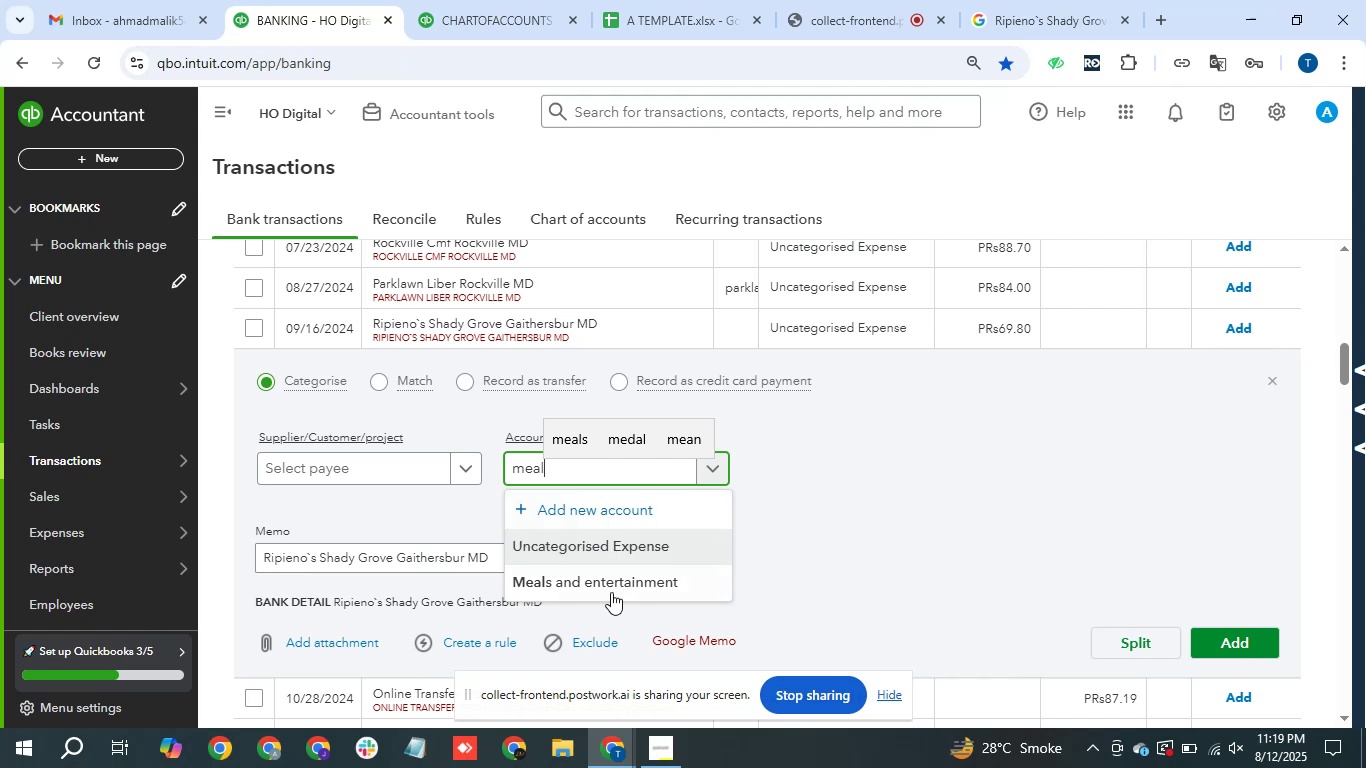 
left_click([626, 585])
 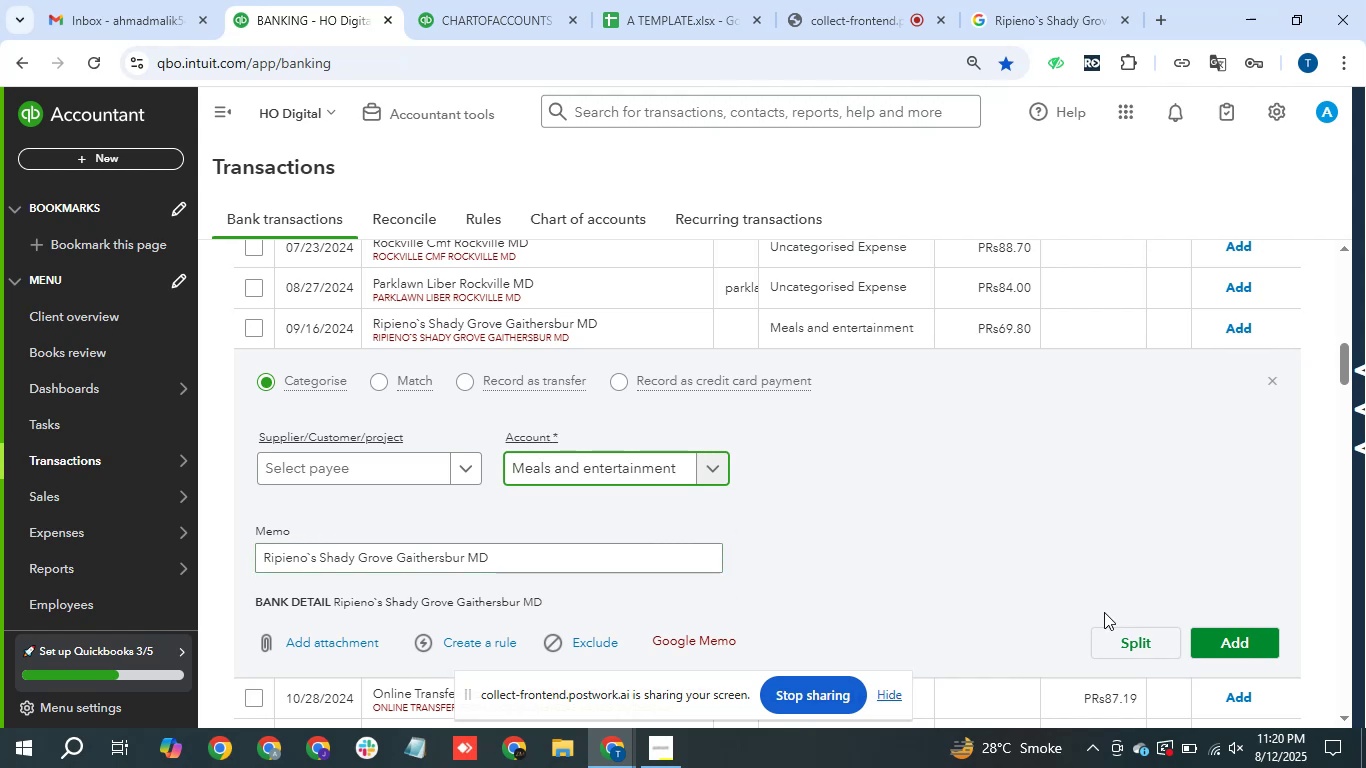 
left_click([1236, 629])
 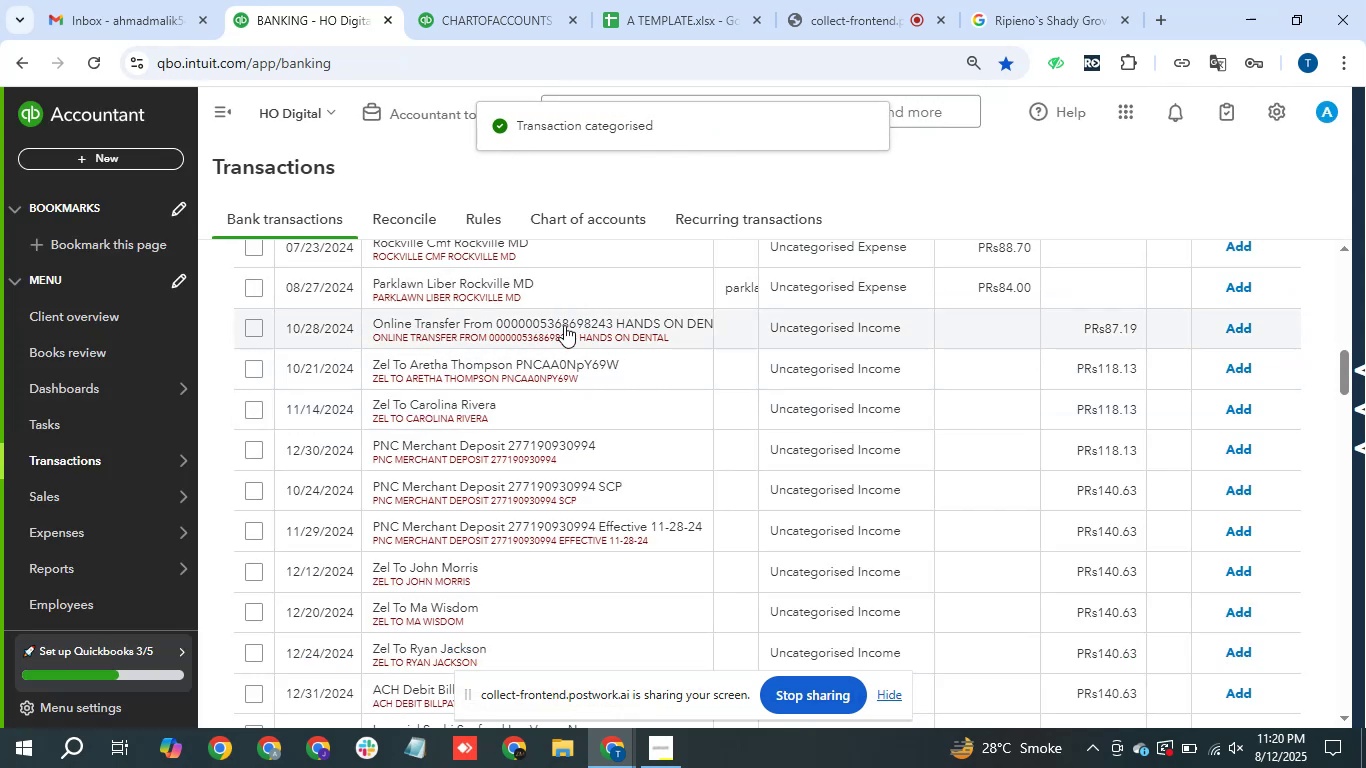 
wait(5.02)
 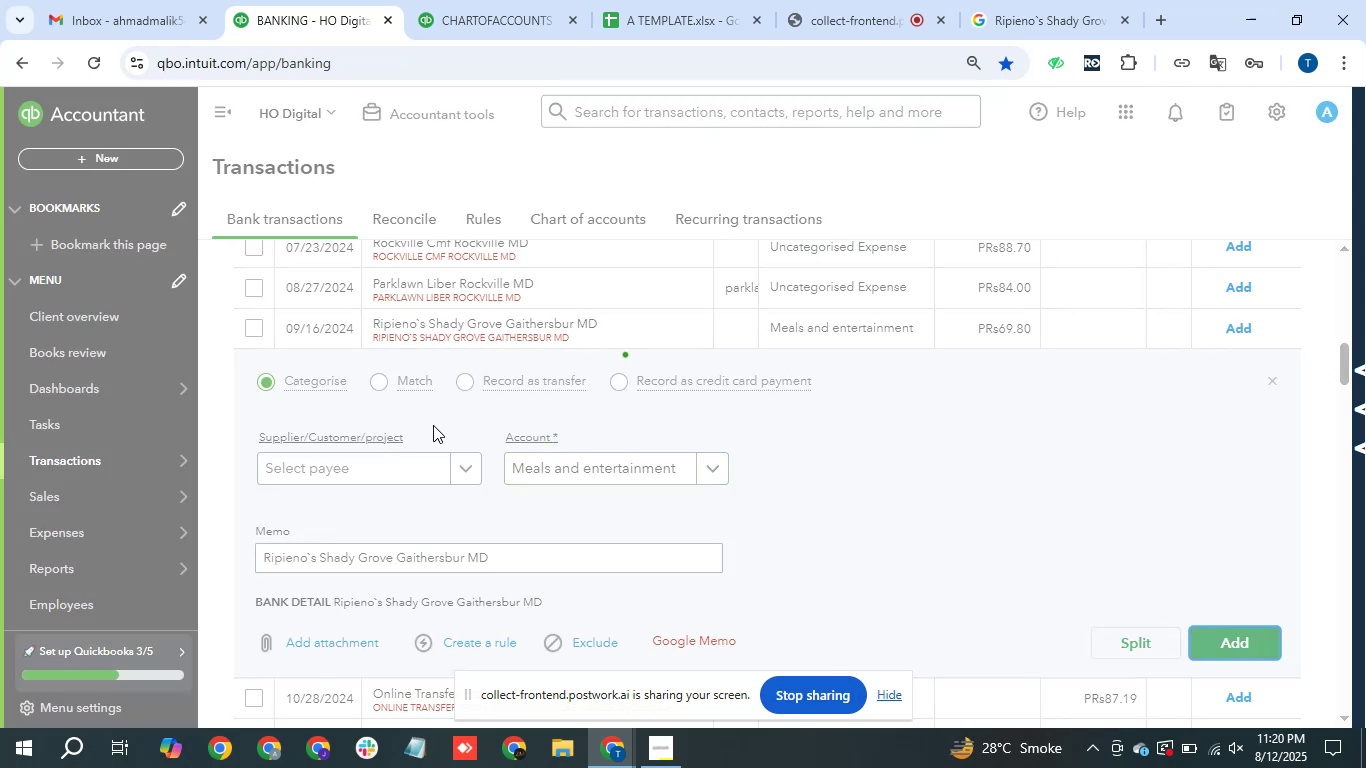 
left_click([596, 283])
 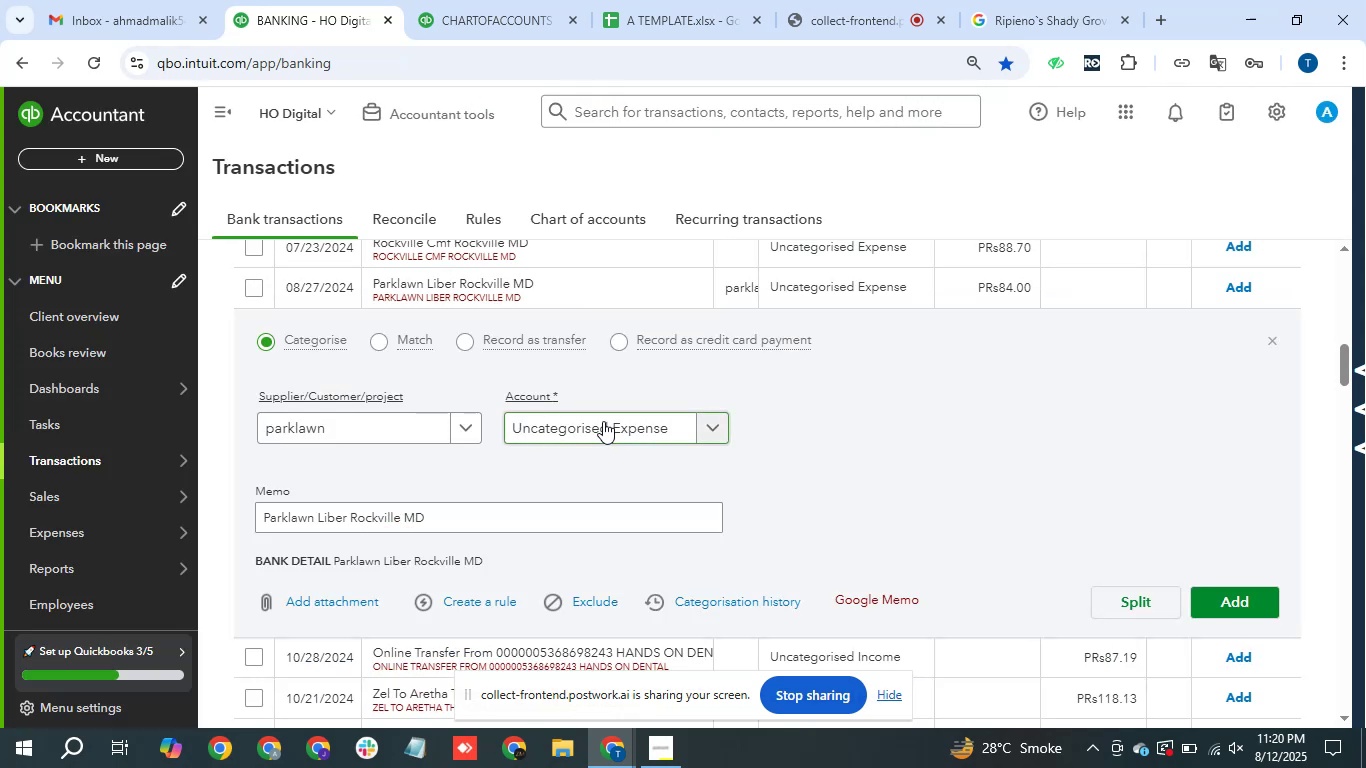 
left_click([603, 421])
 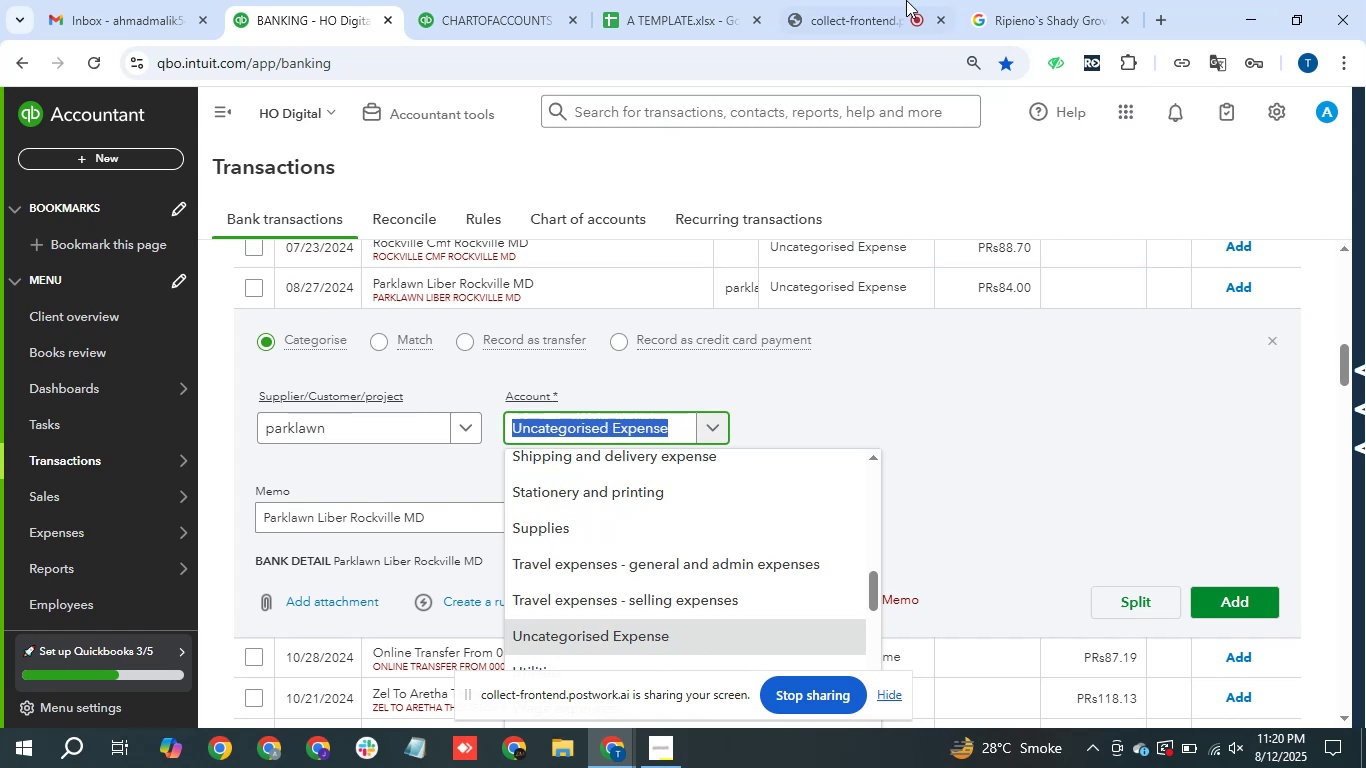 
left_click([1019, 0])
 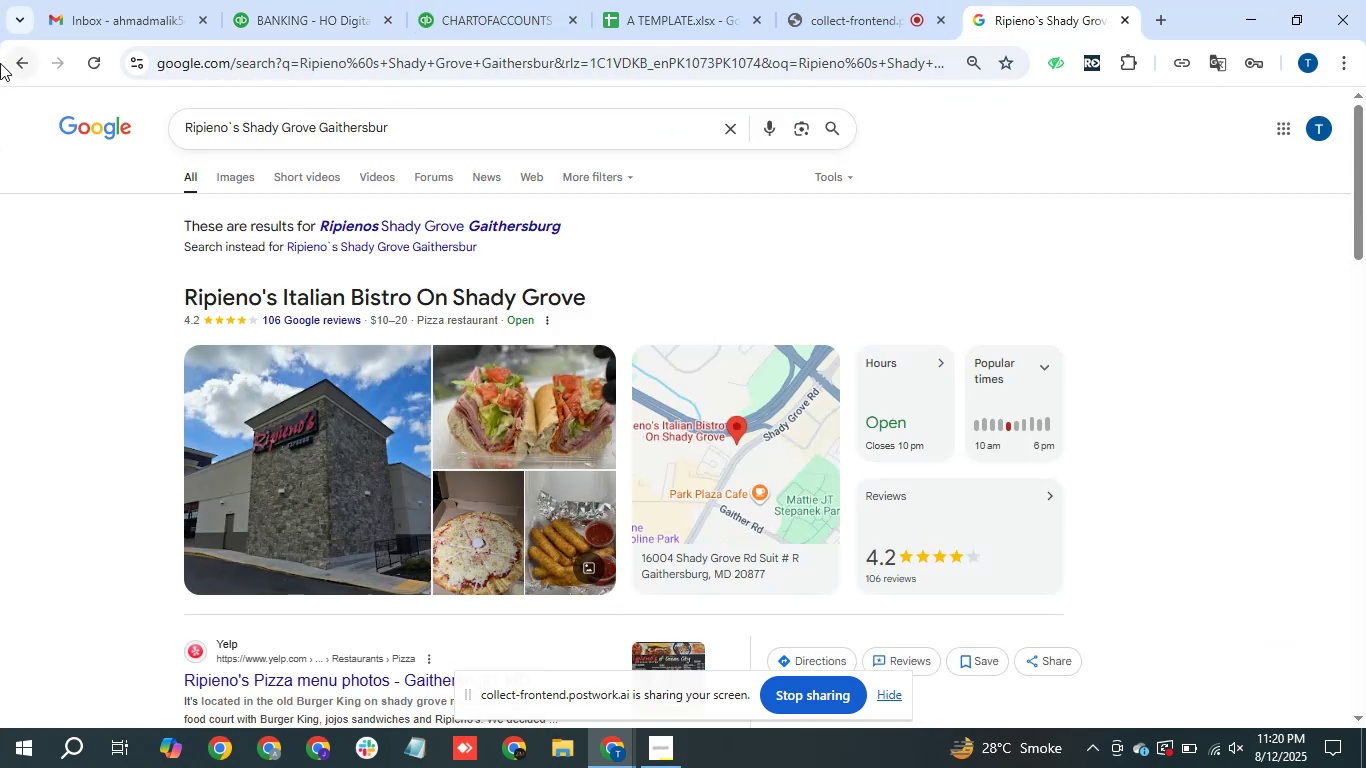 
left_click([11, 64])
 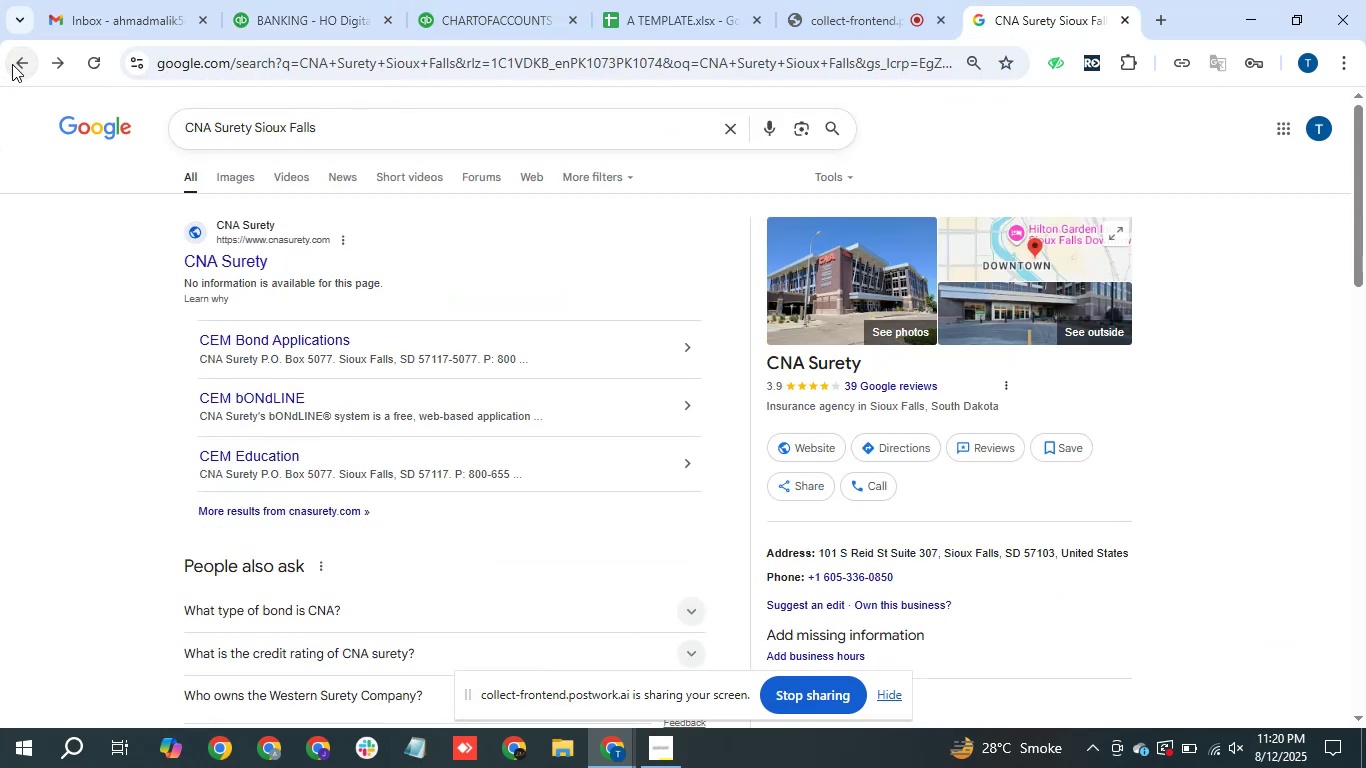 
left_click([12, 64])
 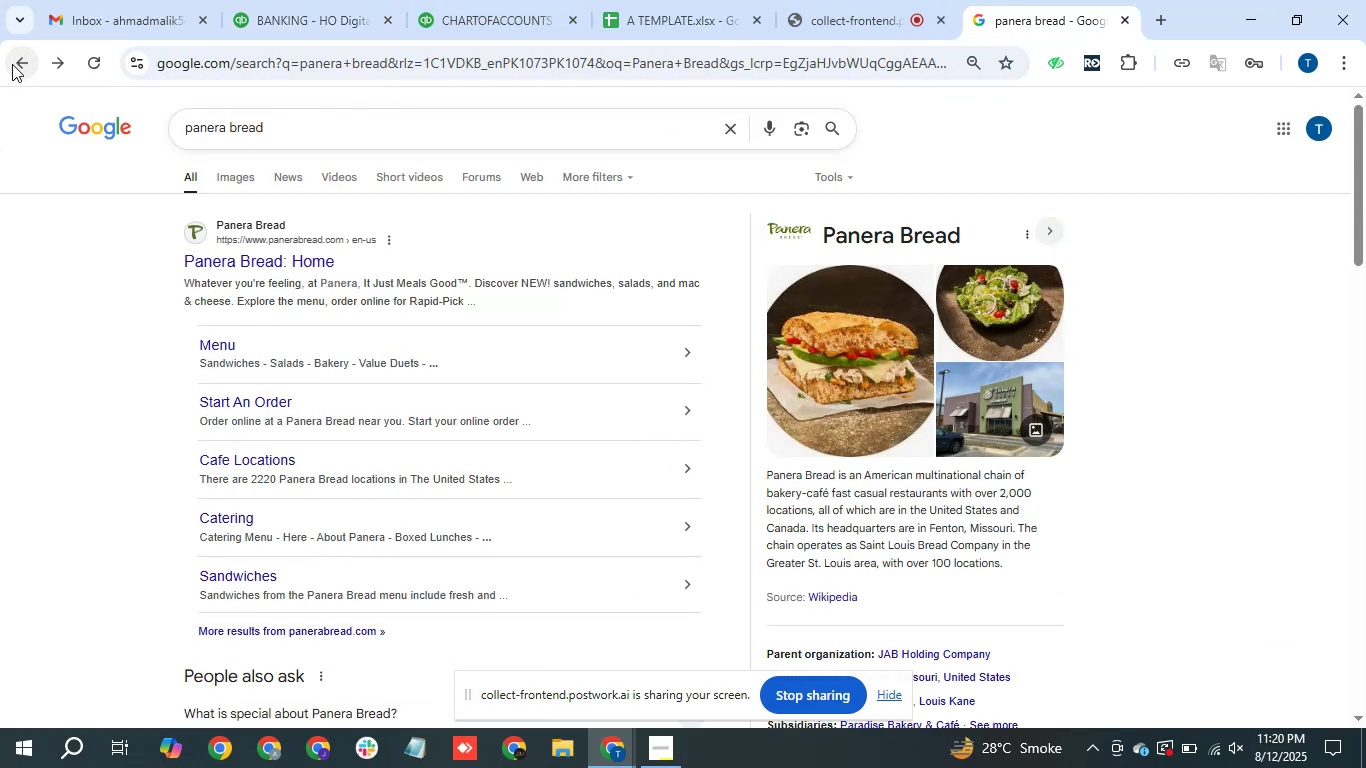 
left_click([12, 64])
 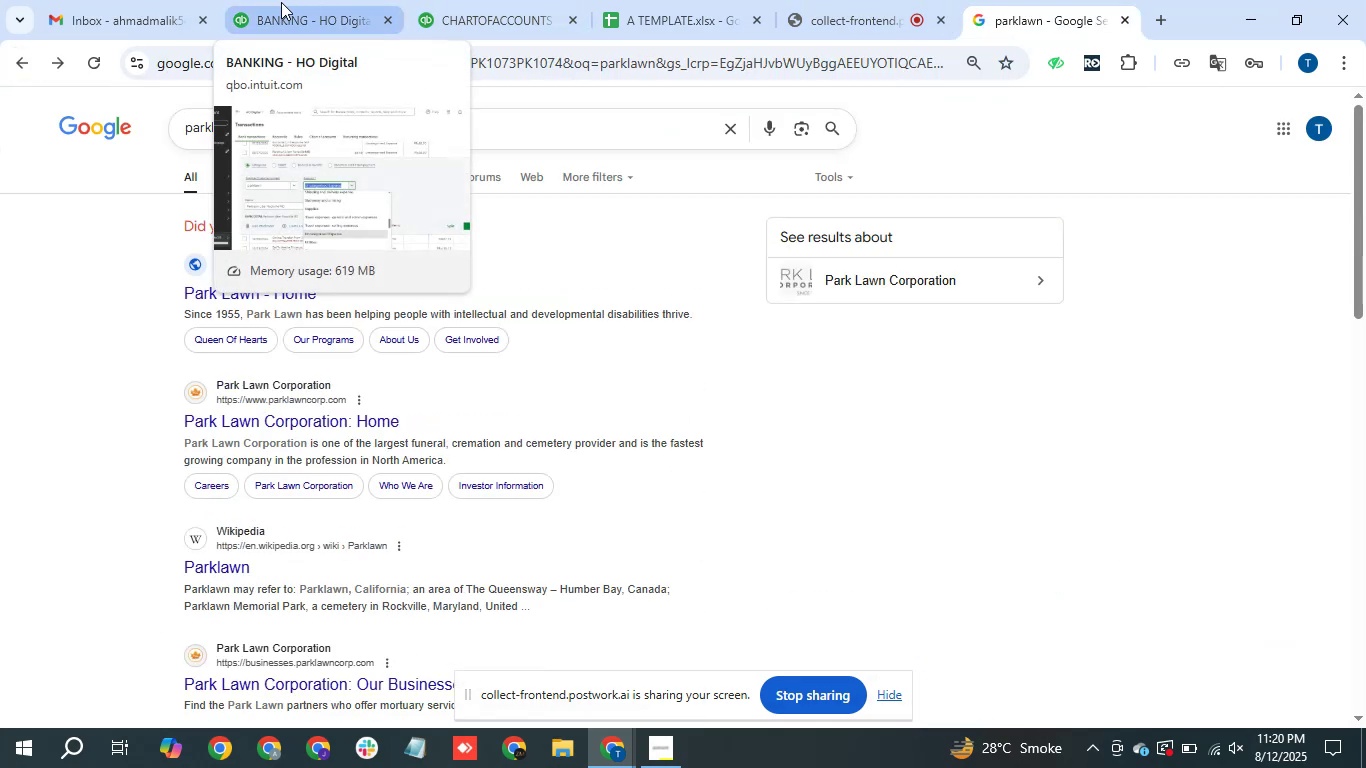 
left_click([281, 2])
 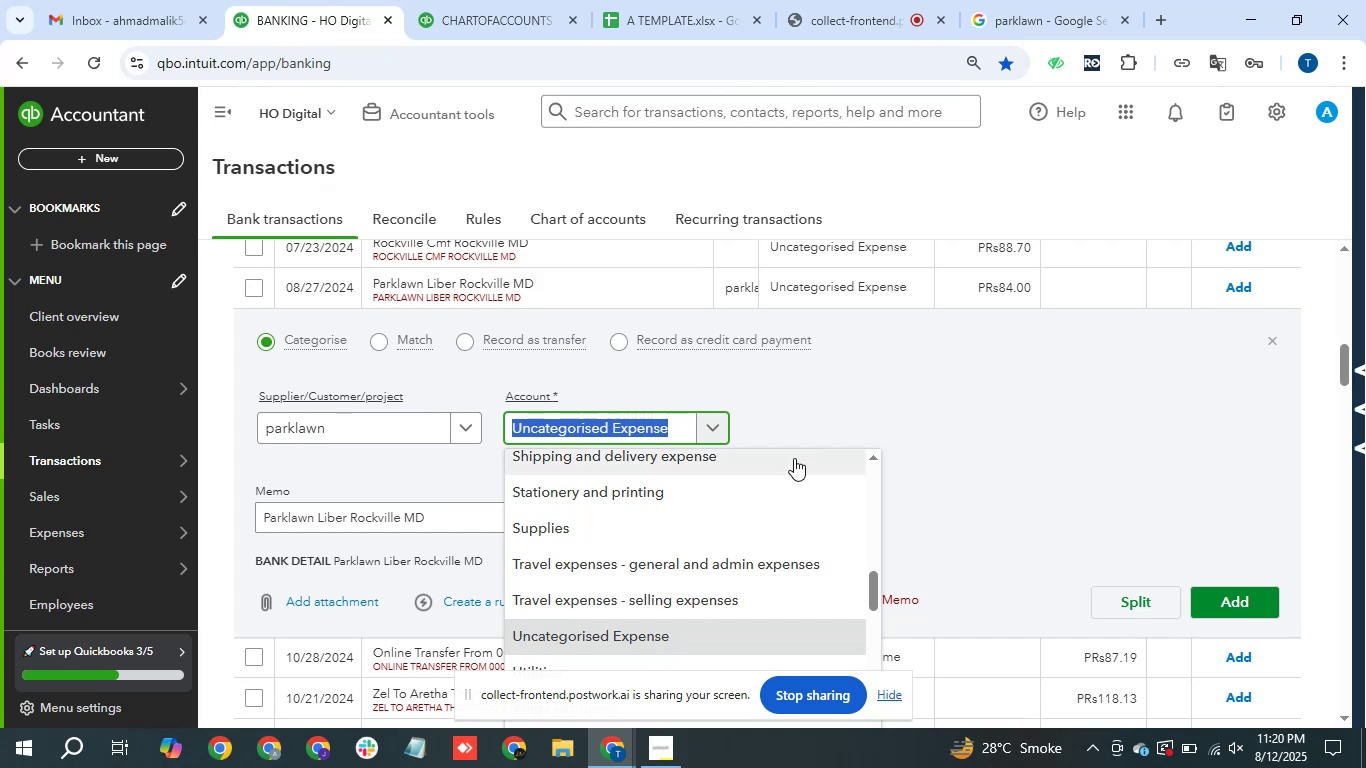 
type(profe)
 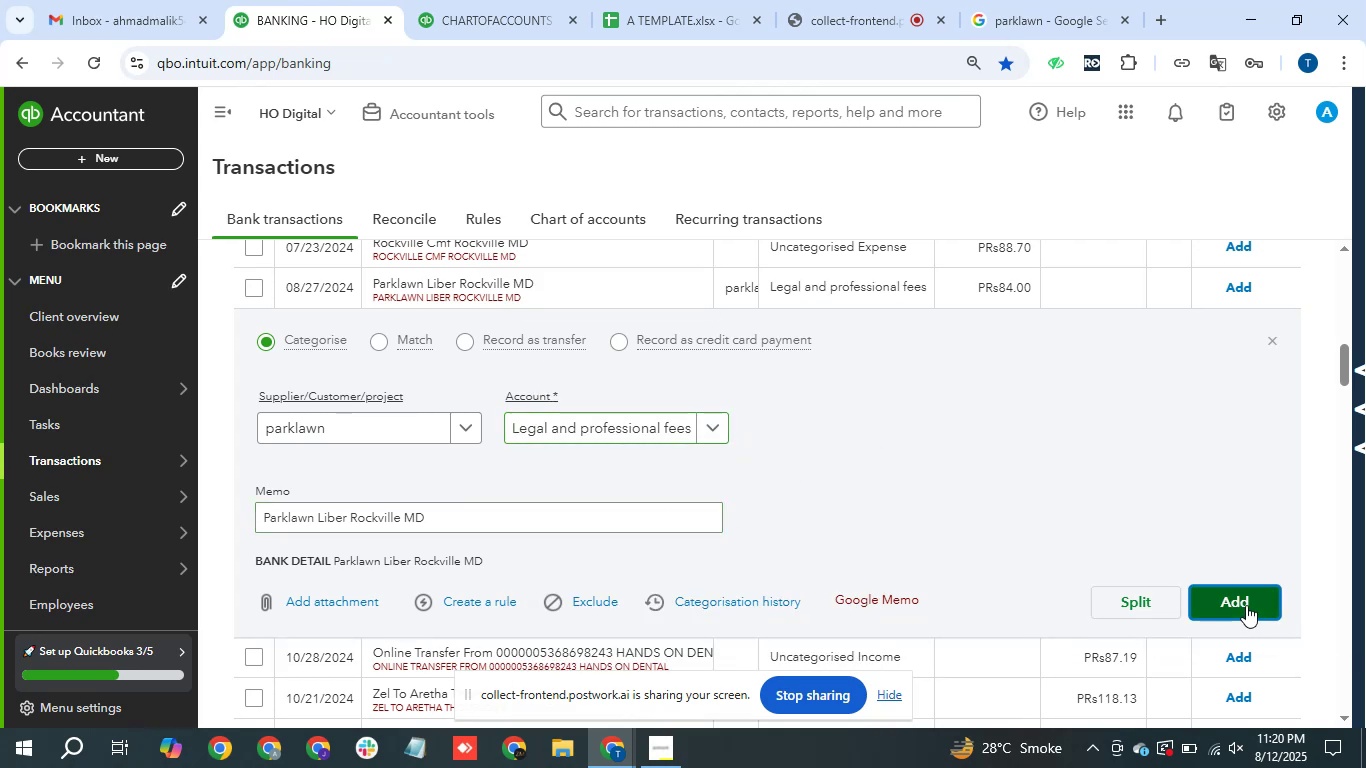 
wait(8.43)
 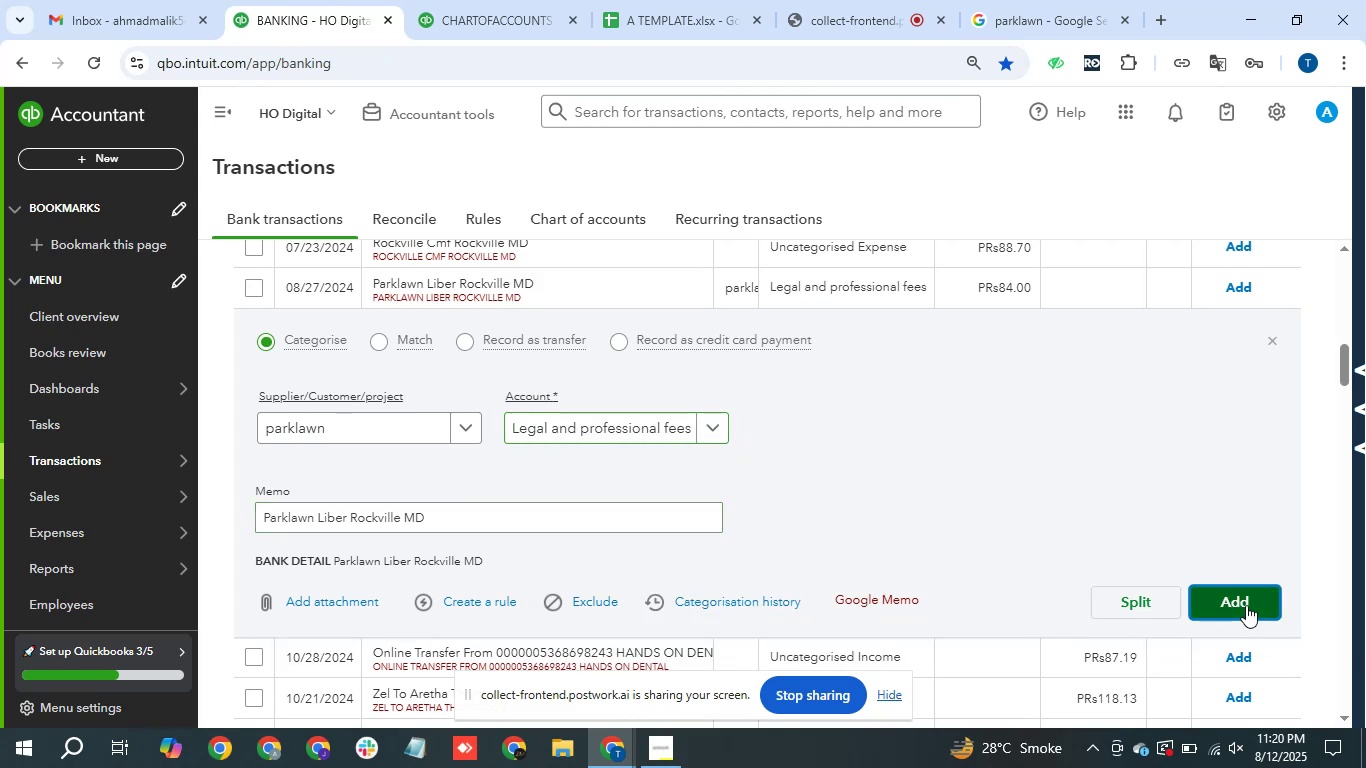 
double_click([1344, 251])
 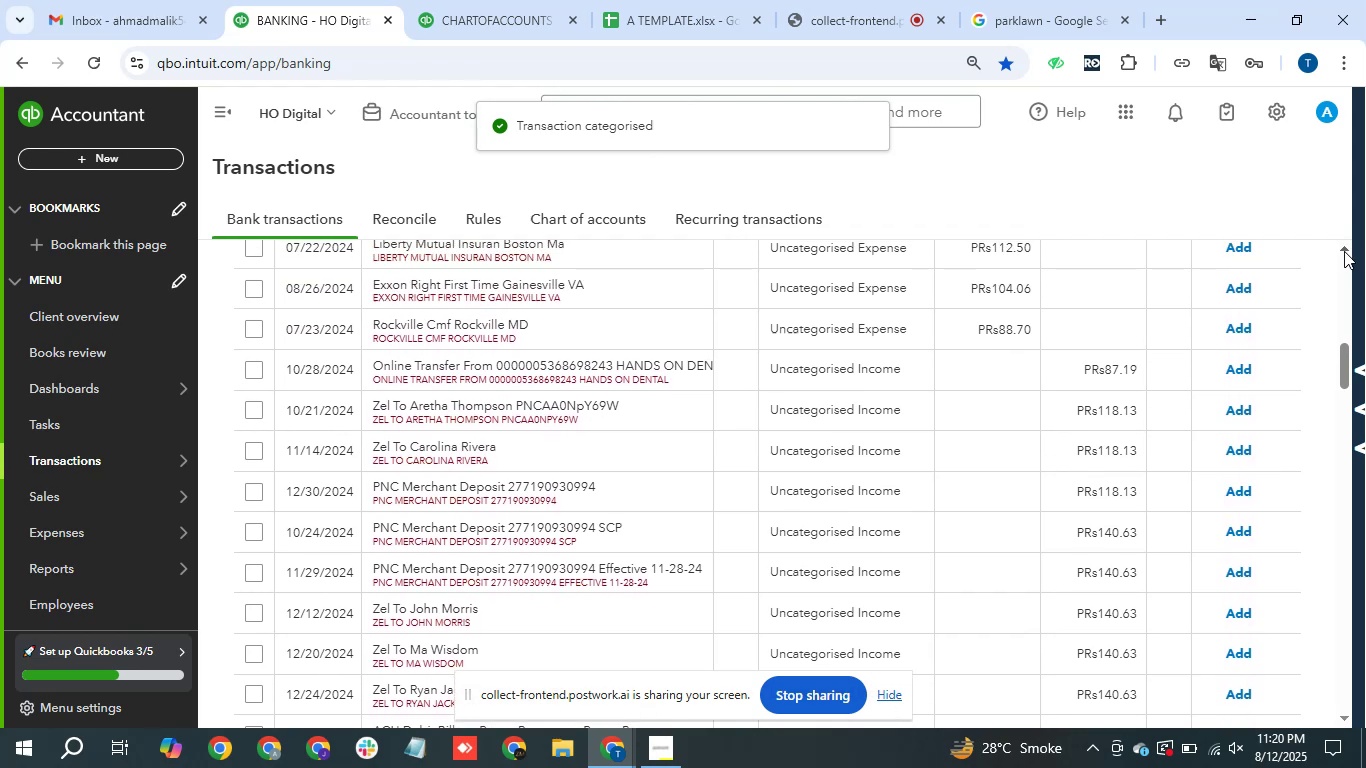 
triple_click([1344, 251])
 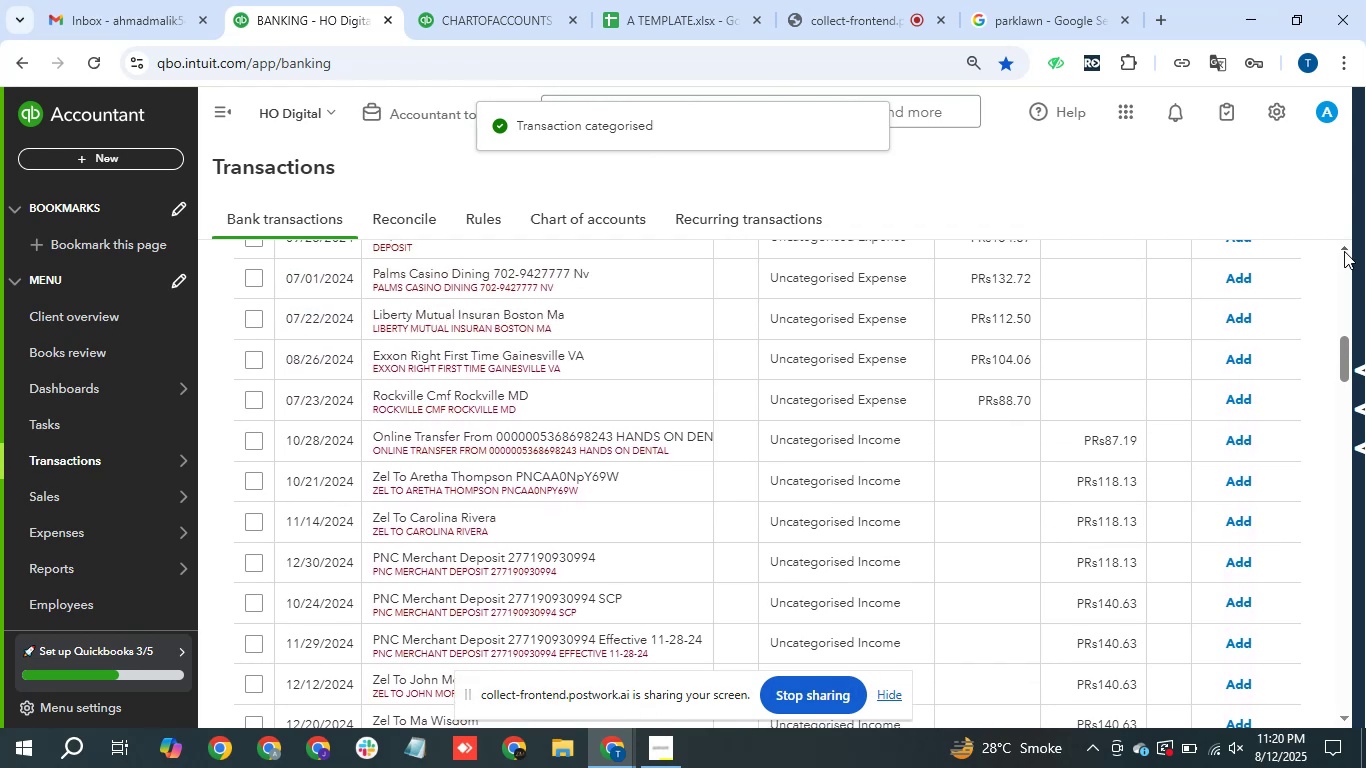 
triple_click([1344, 251])
 